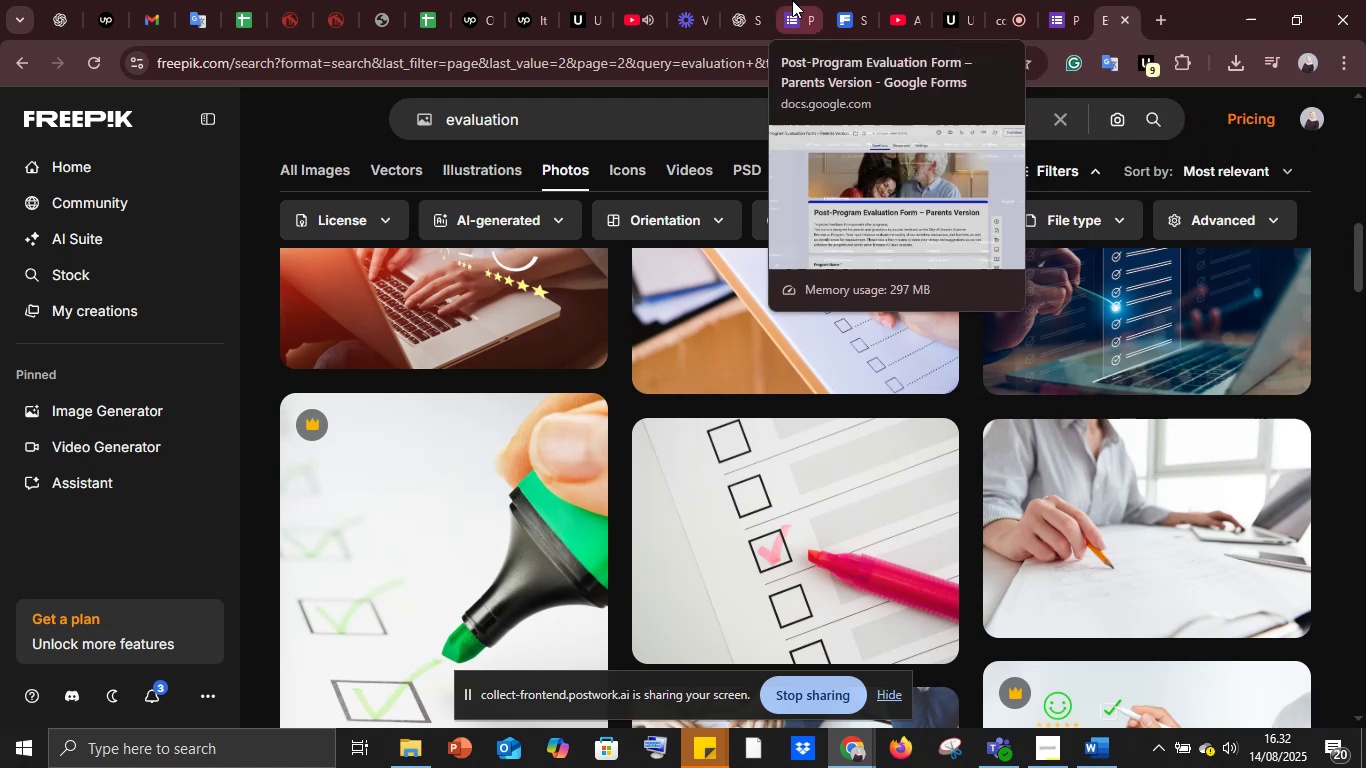 
left_click([788, 0])
 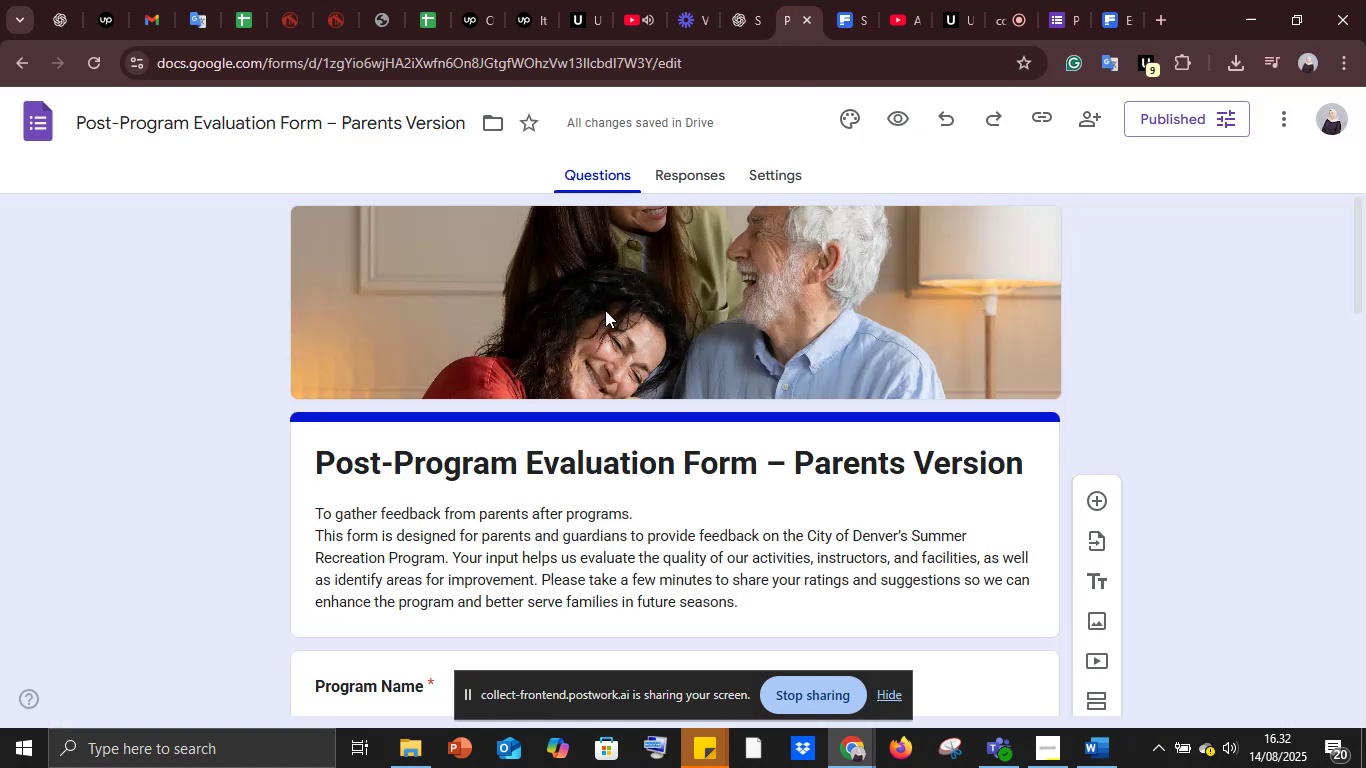 
scroll: coordinate [692, 368], scroll_direction: down, amount: 20.0
 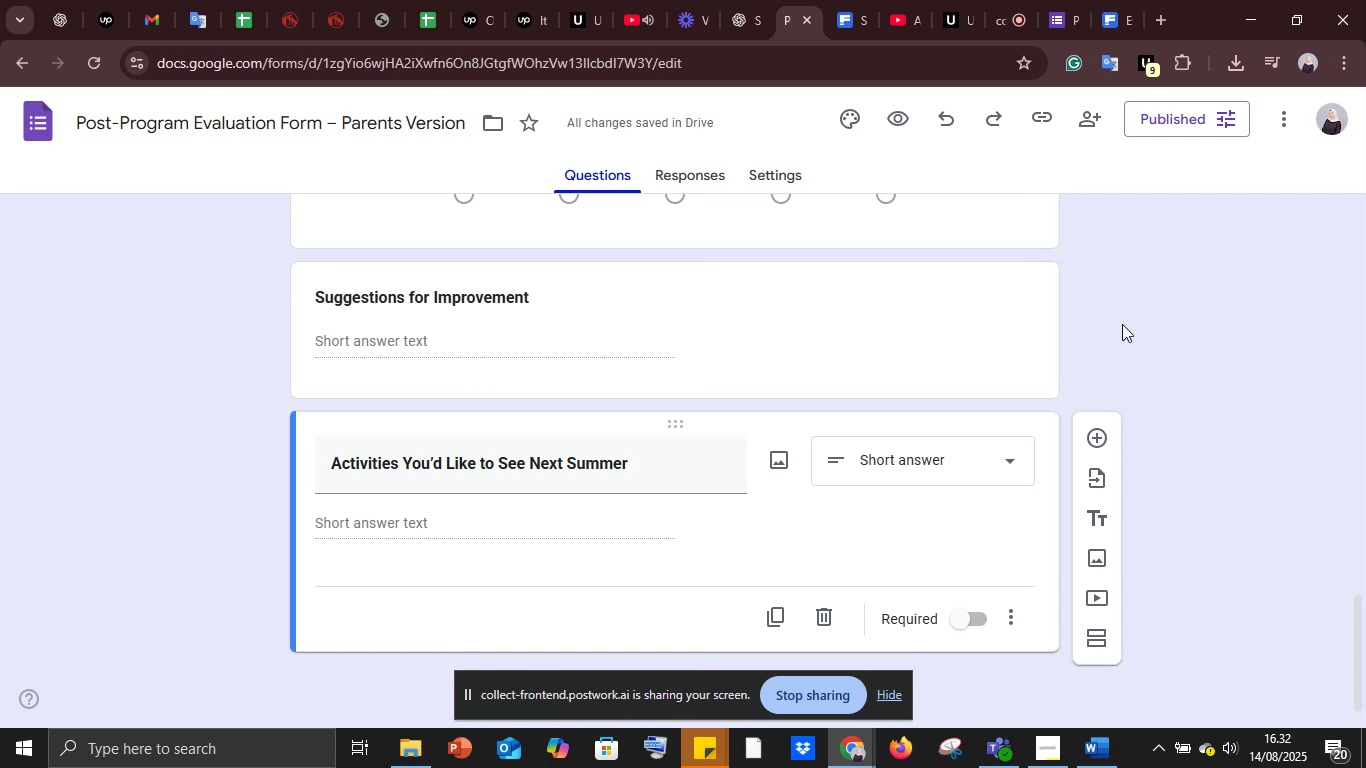 
left_click([1122, 324])
 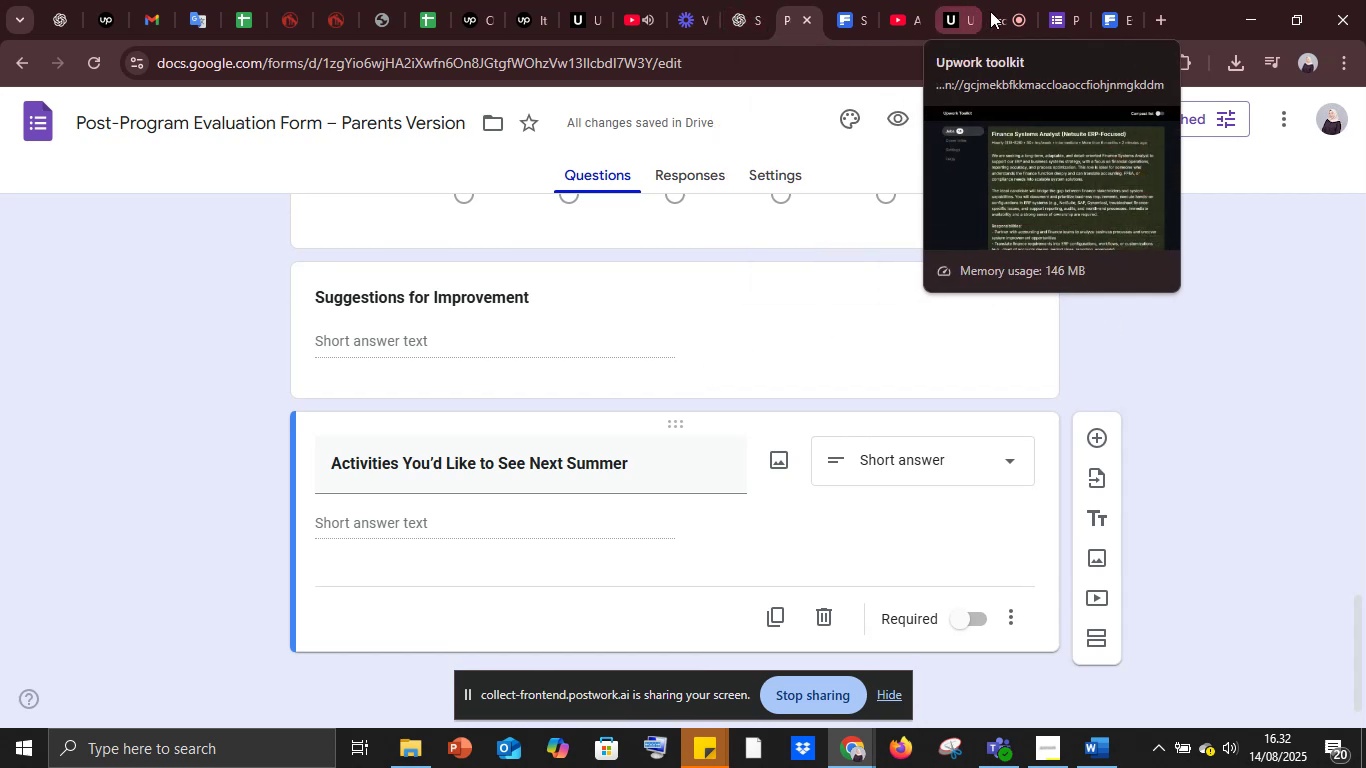 
left_click([1003, 17])
 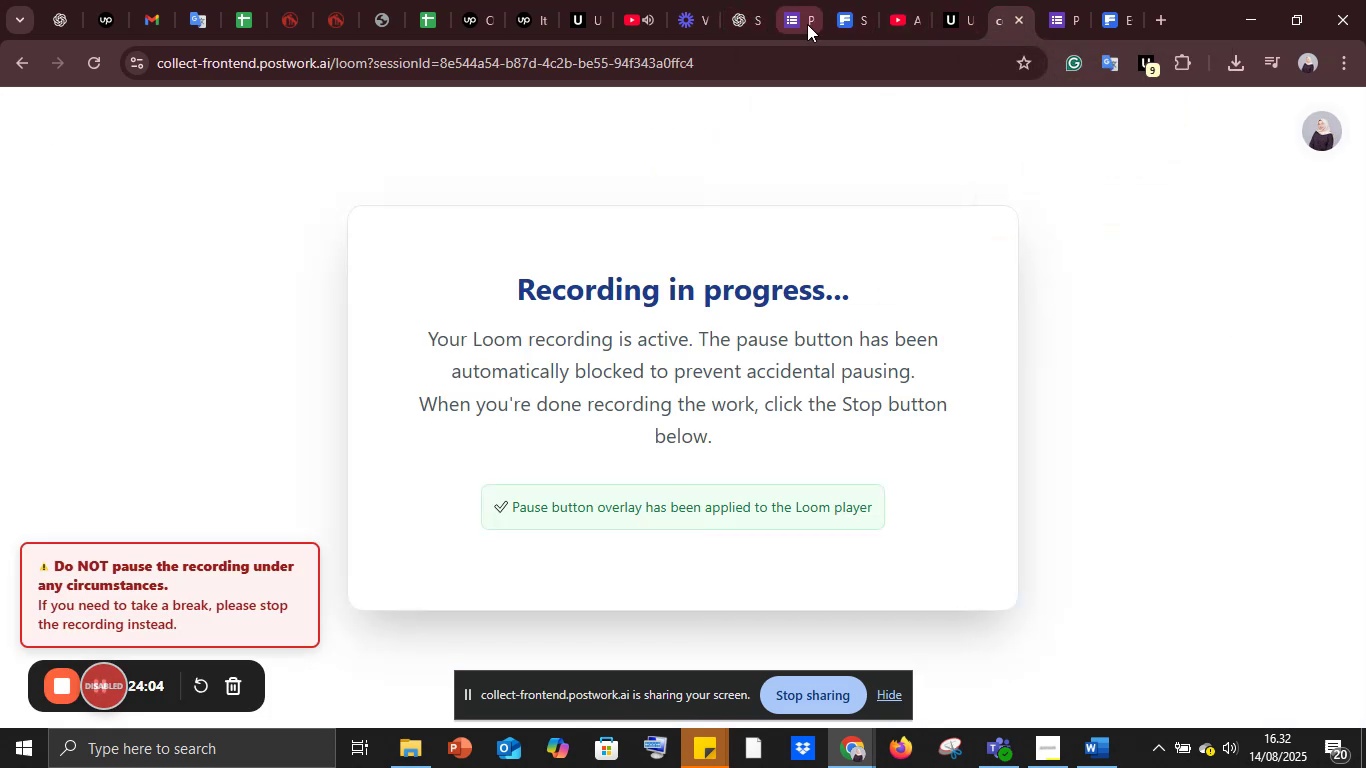 
left_click([807, 13])
 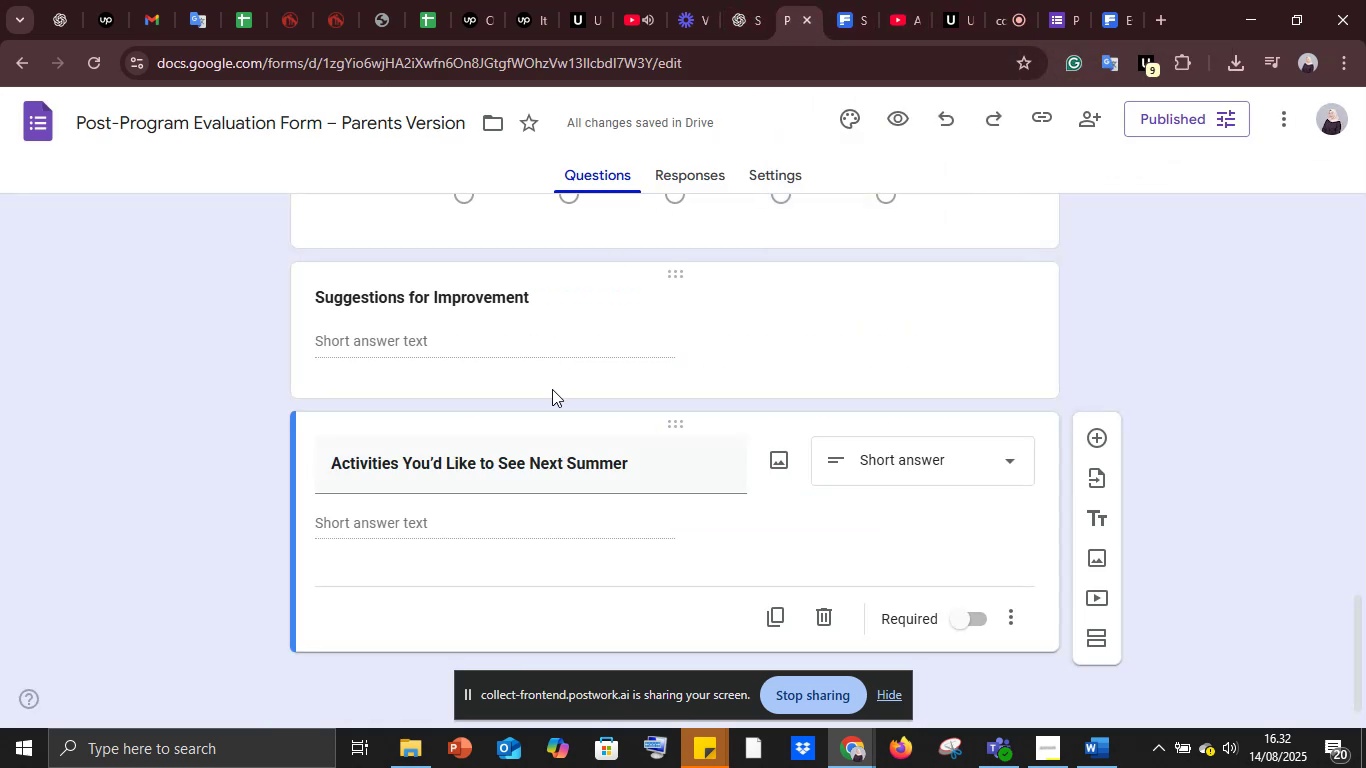 
scroll: coordinate [546, 385], scroll_direction: up, amount: 1.0
 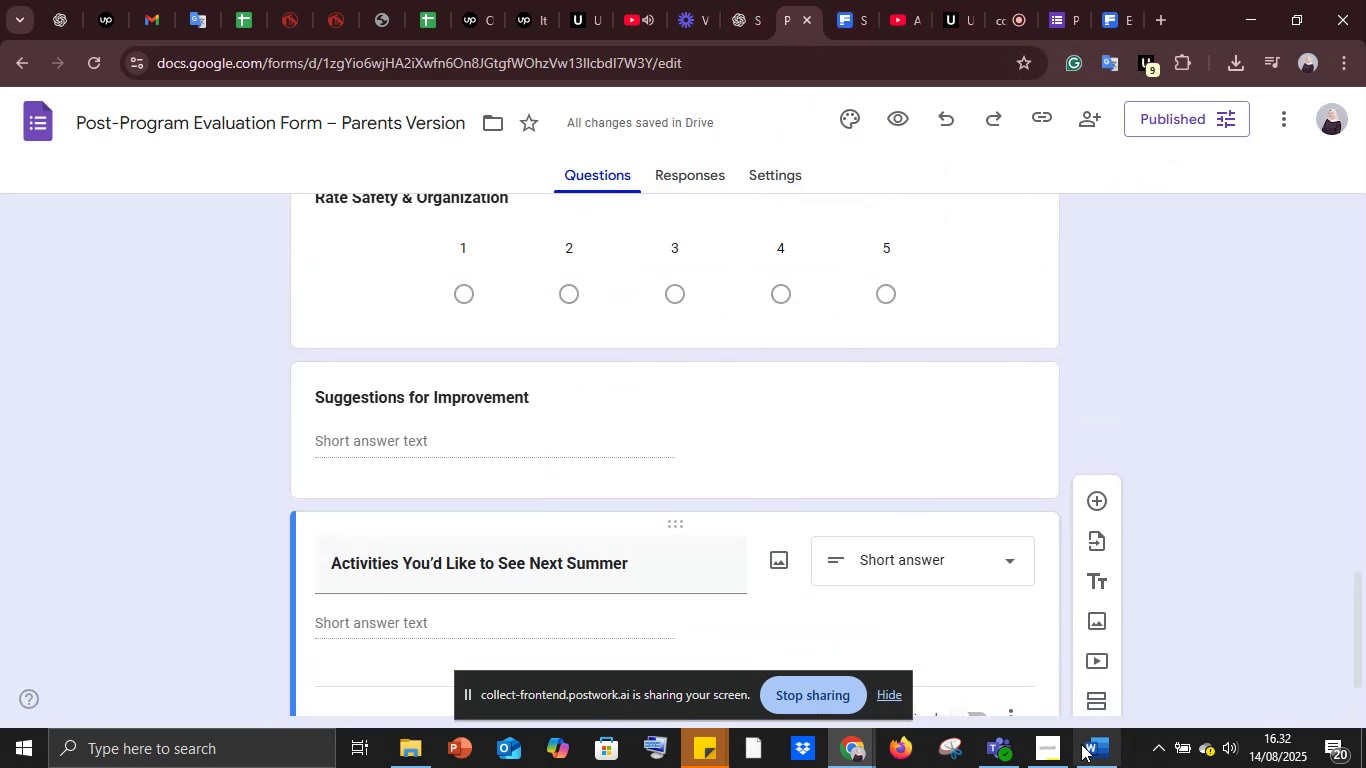 
left_click([1096, 758])
 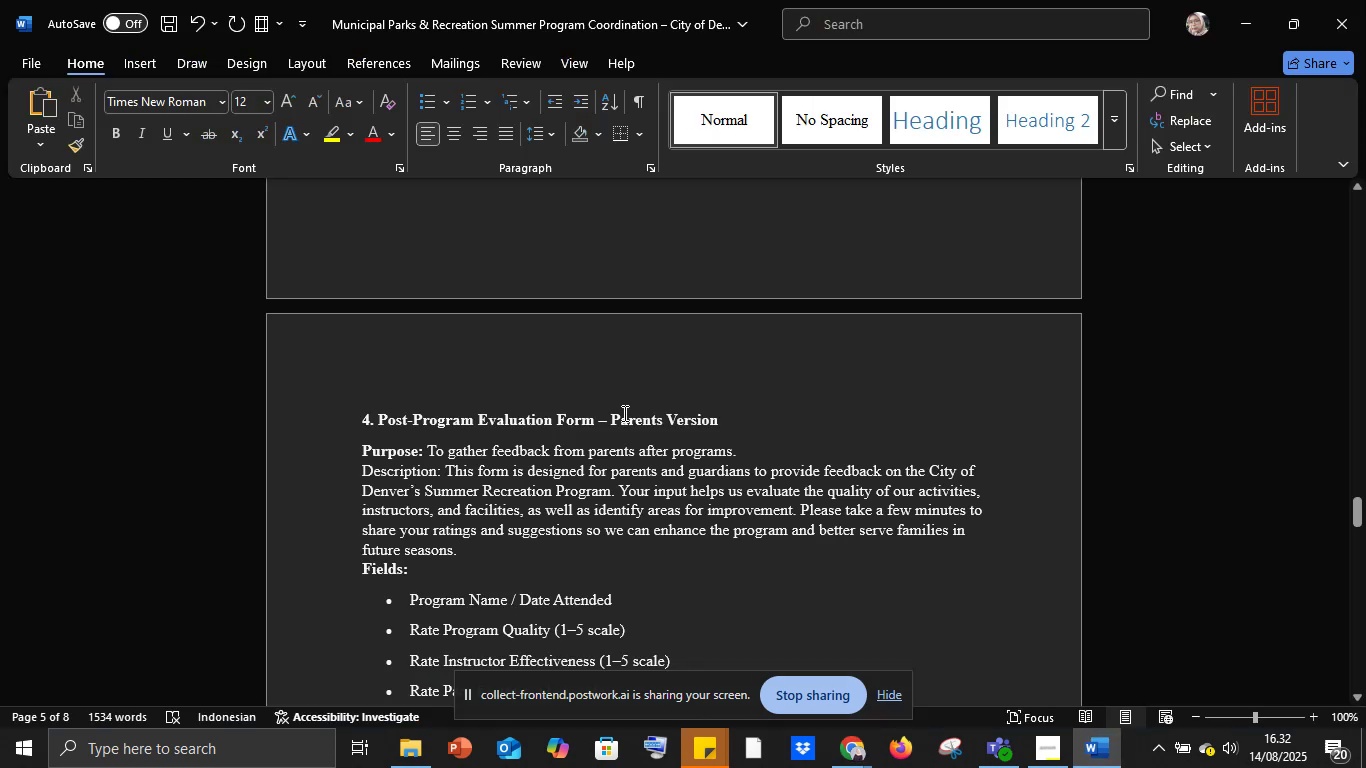 
scroll: coordinate [626, 403], scroll_direction: down, amount: 21.0
 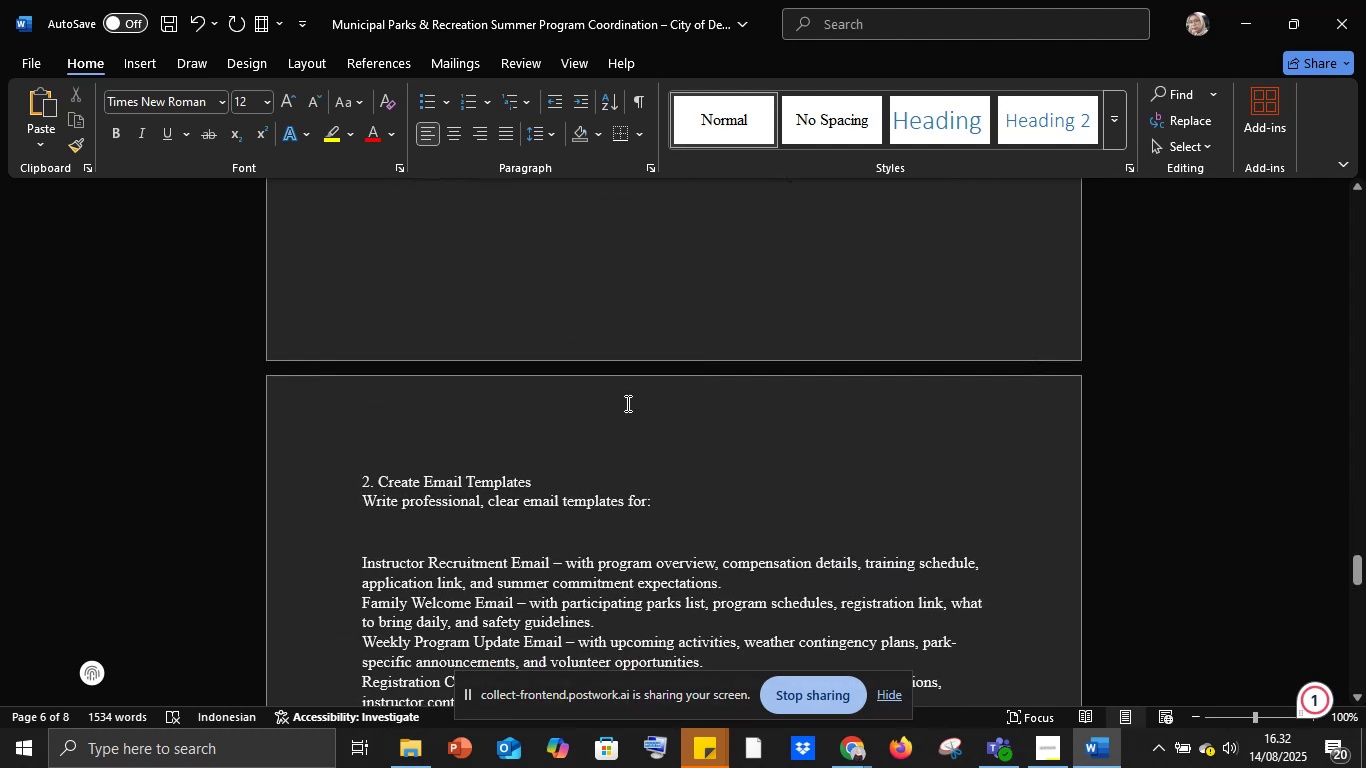 
scroll: coordinate [626, 403], scroll_direction: up, amount: 12.0
 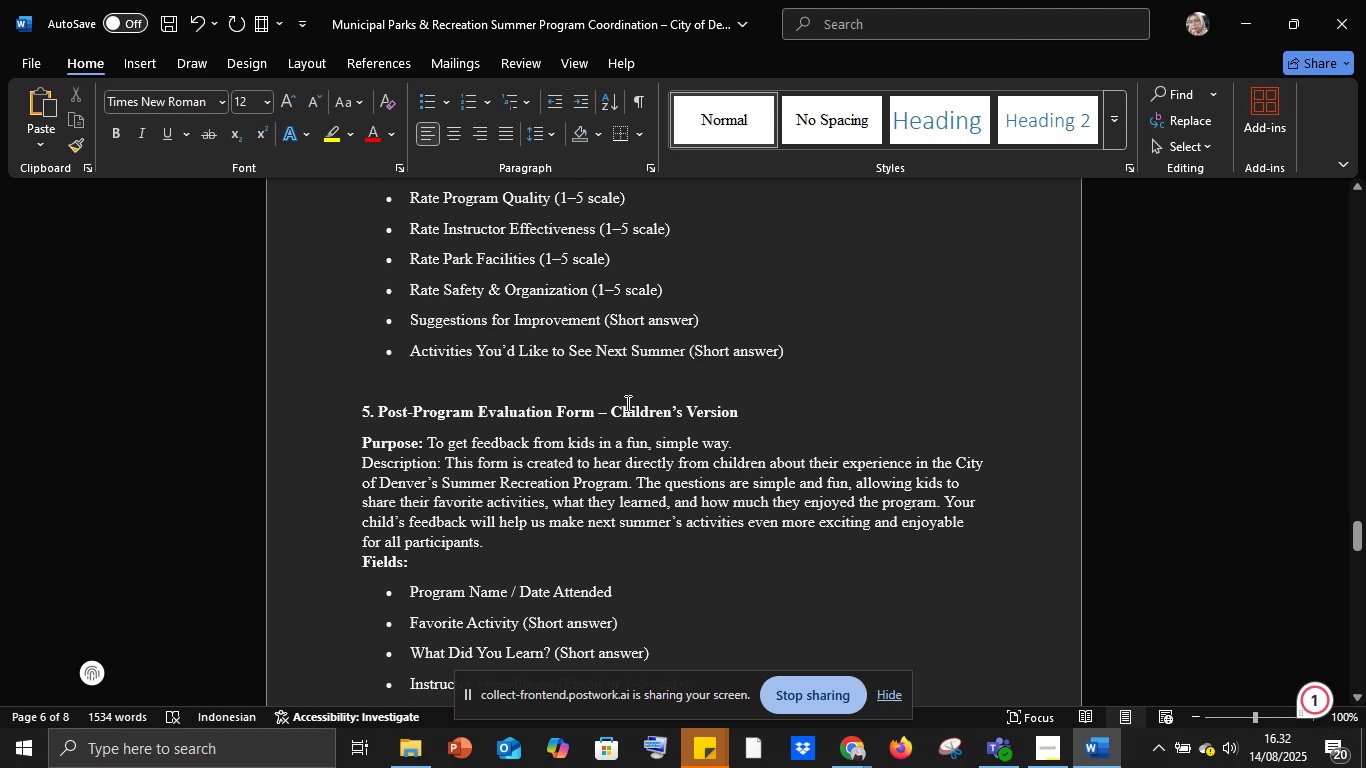 
wait(9.2)
 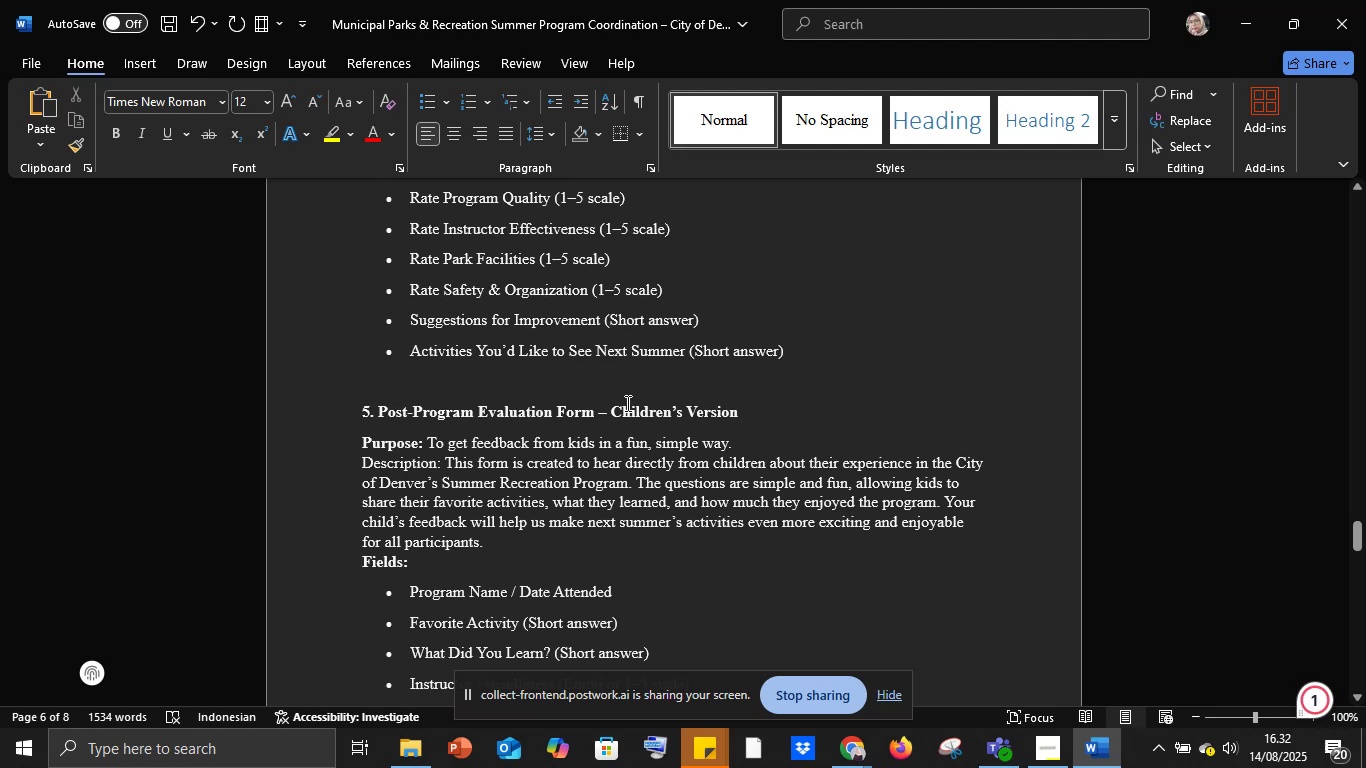 
left_click([853, 743])
 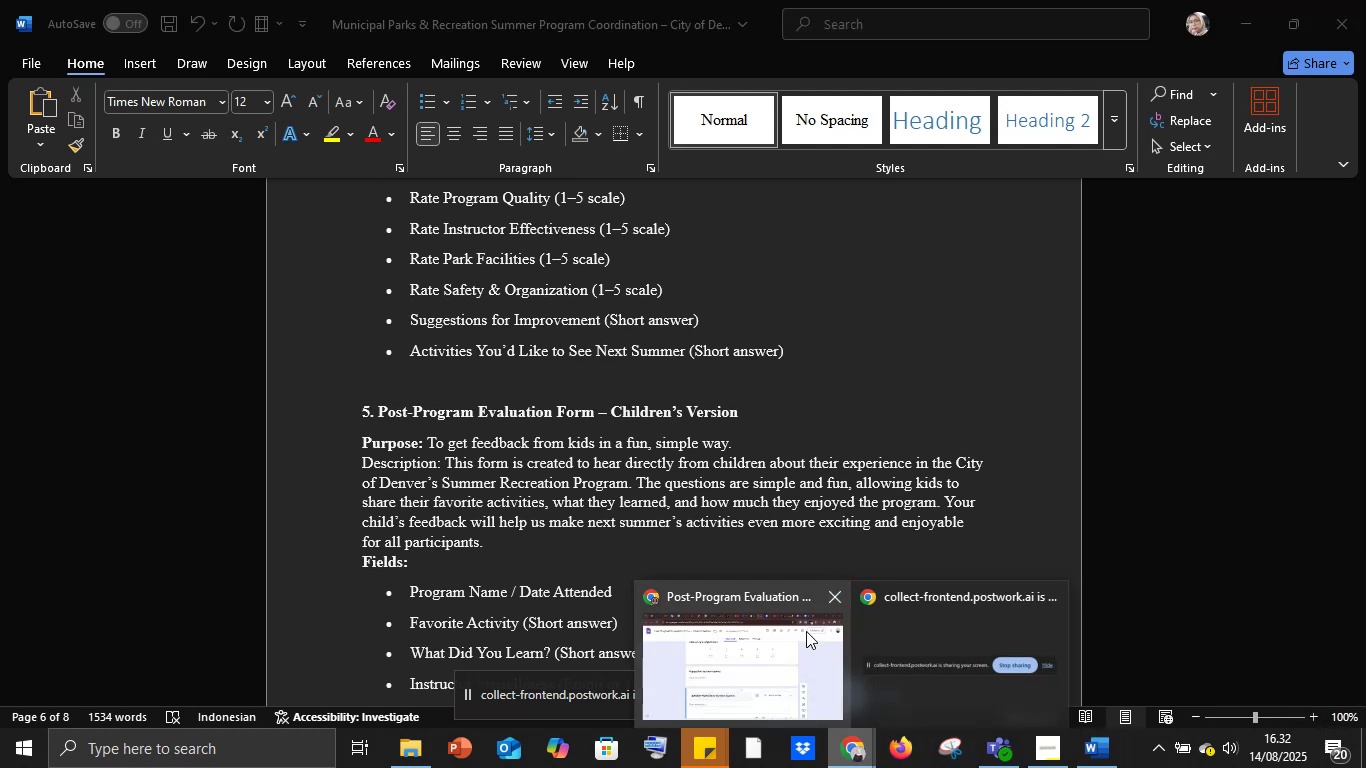 
left_click([788, 645])
 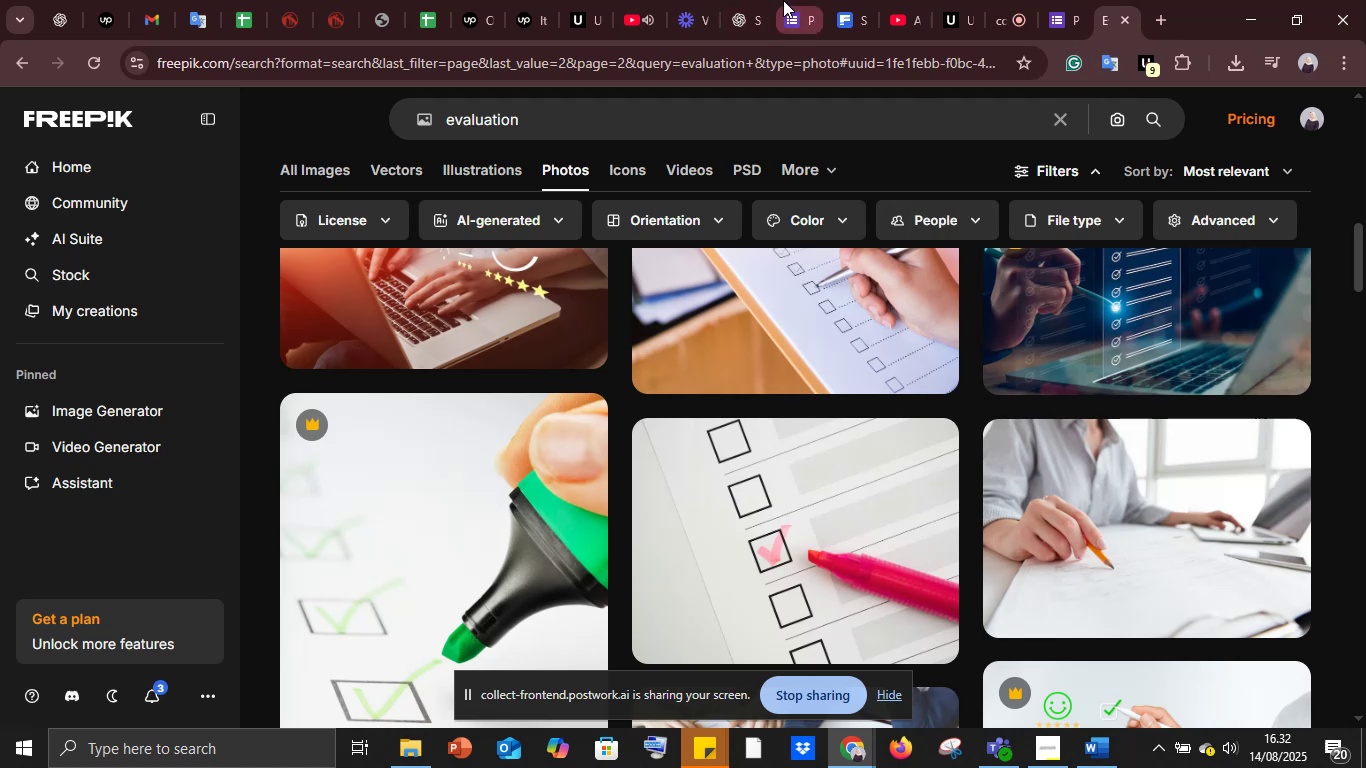 
scroll: coordinate [693, 406], scroll_direction: up, amount: 23.0
 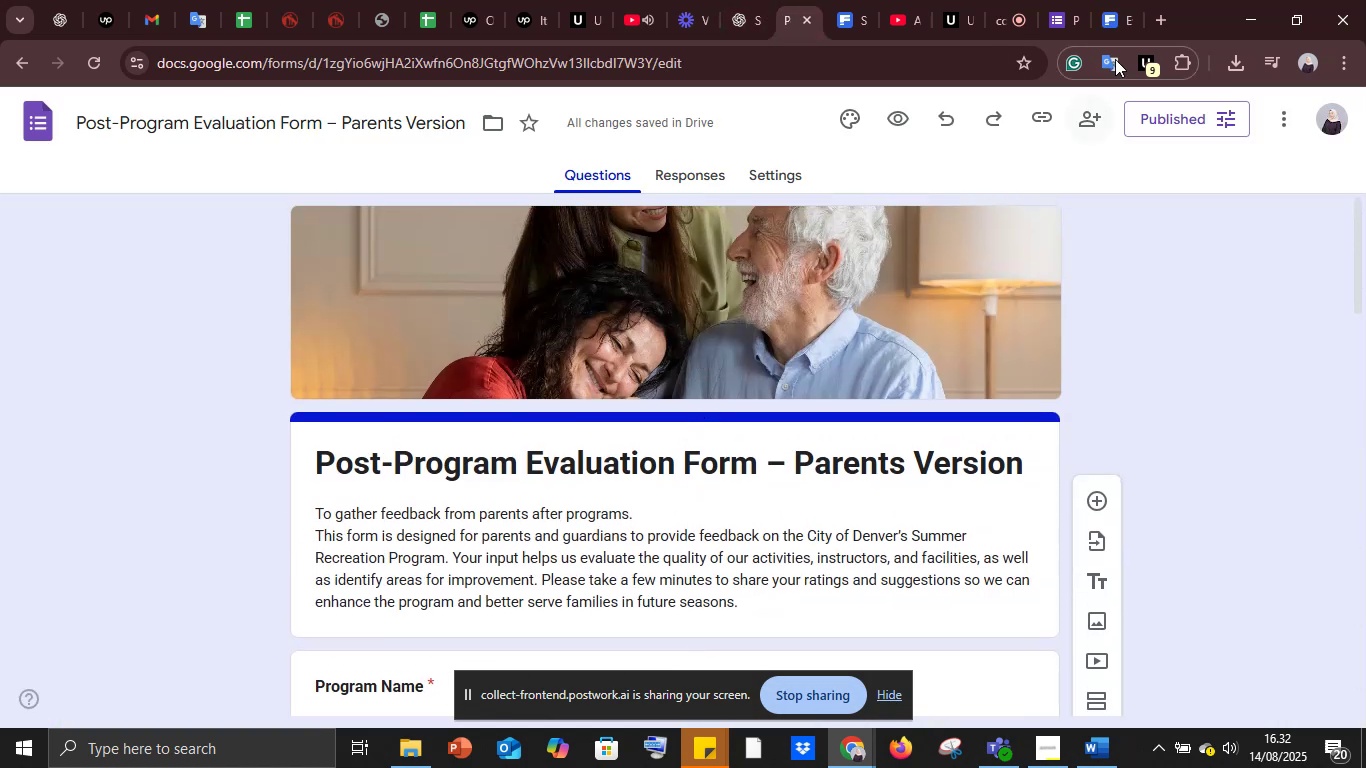 
left_click([1117, 7])
 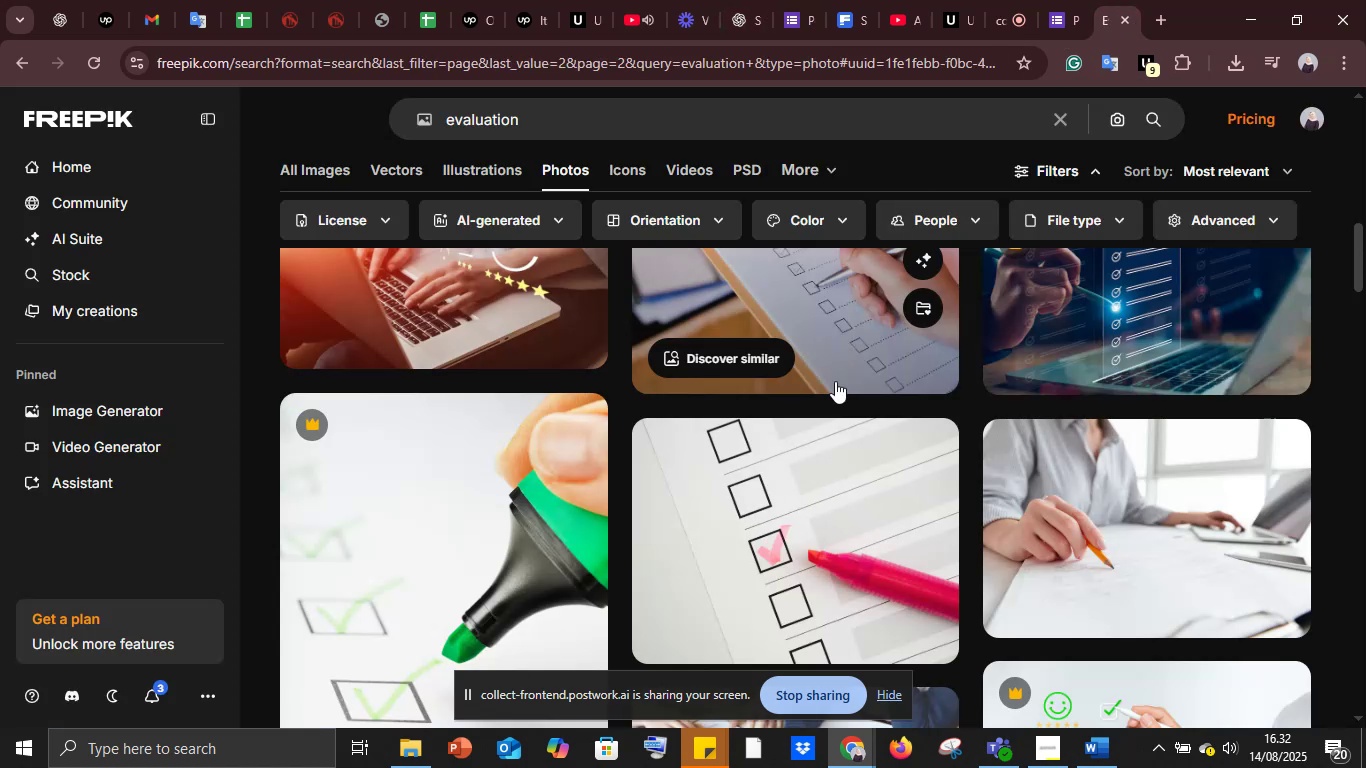 
scroll: coordinate [831, 407], scroll_direction: down, amount: 4.0
 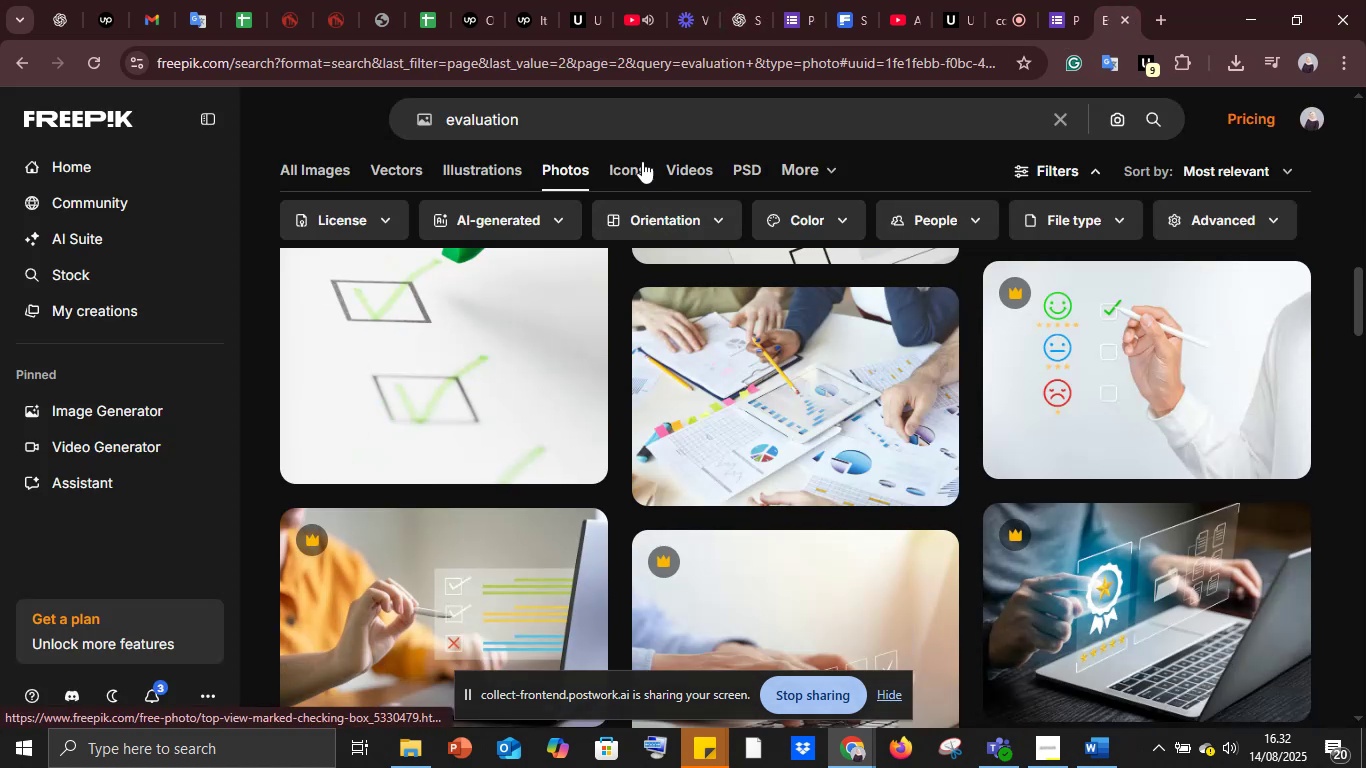 
left_click([589, 116])
 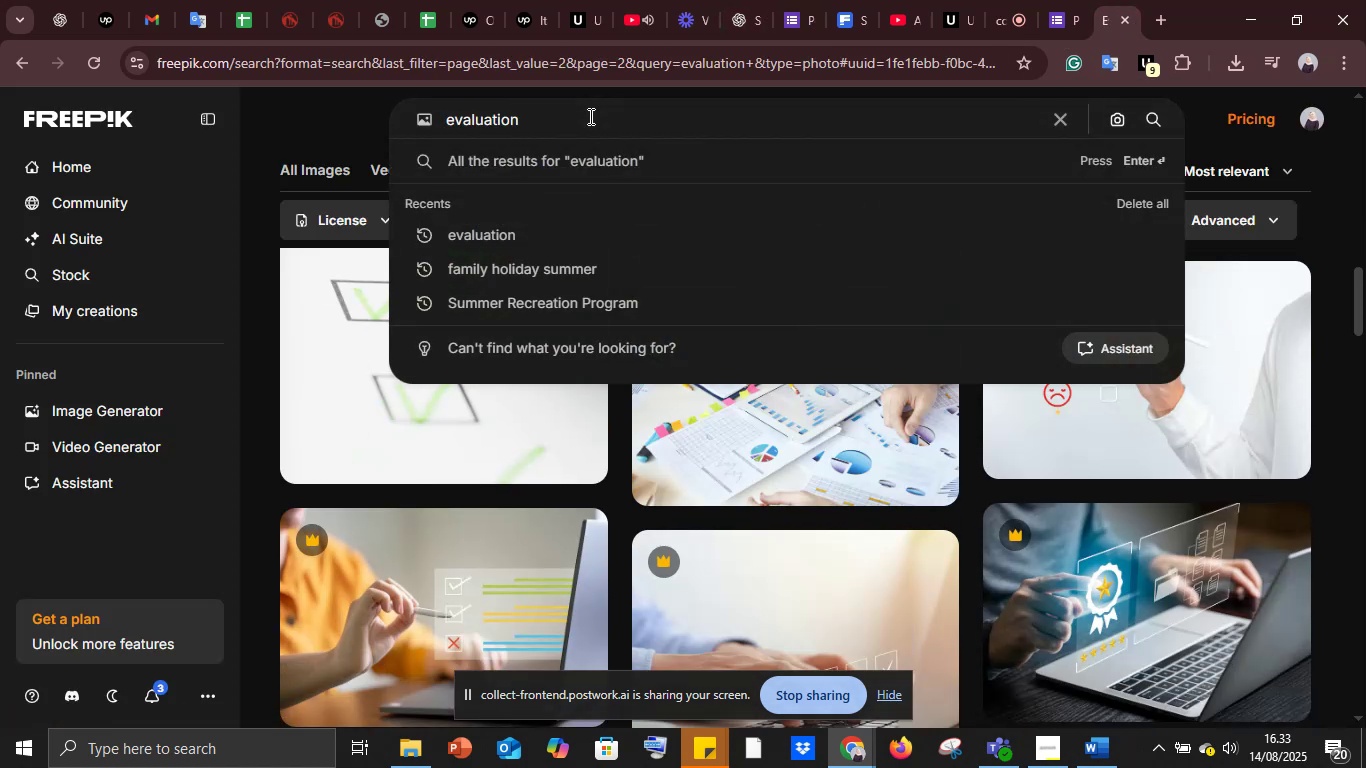 
type(event)
 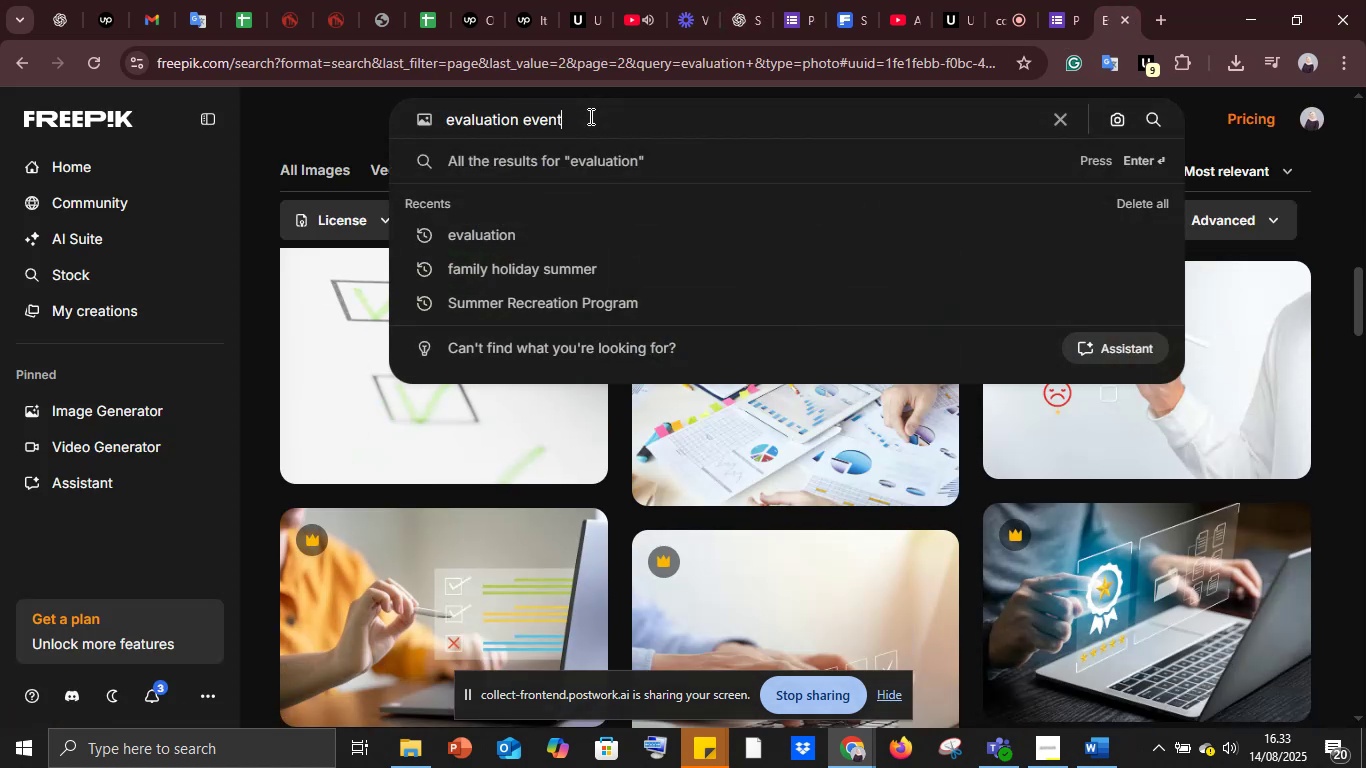 
key(Enter)
 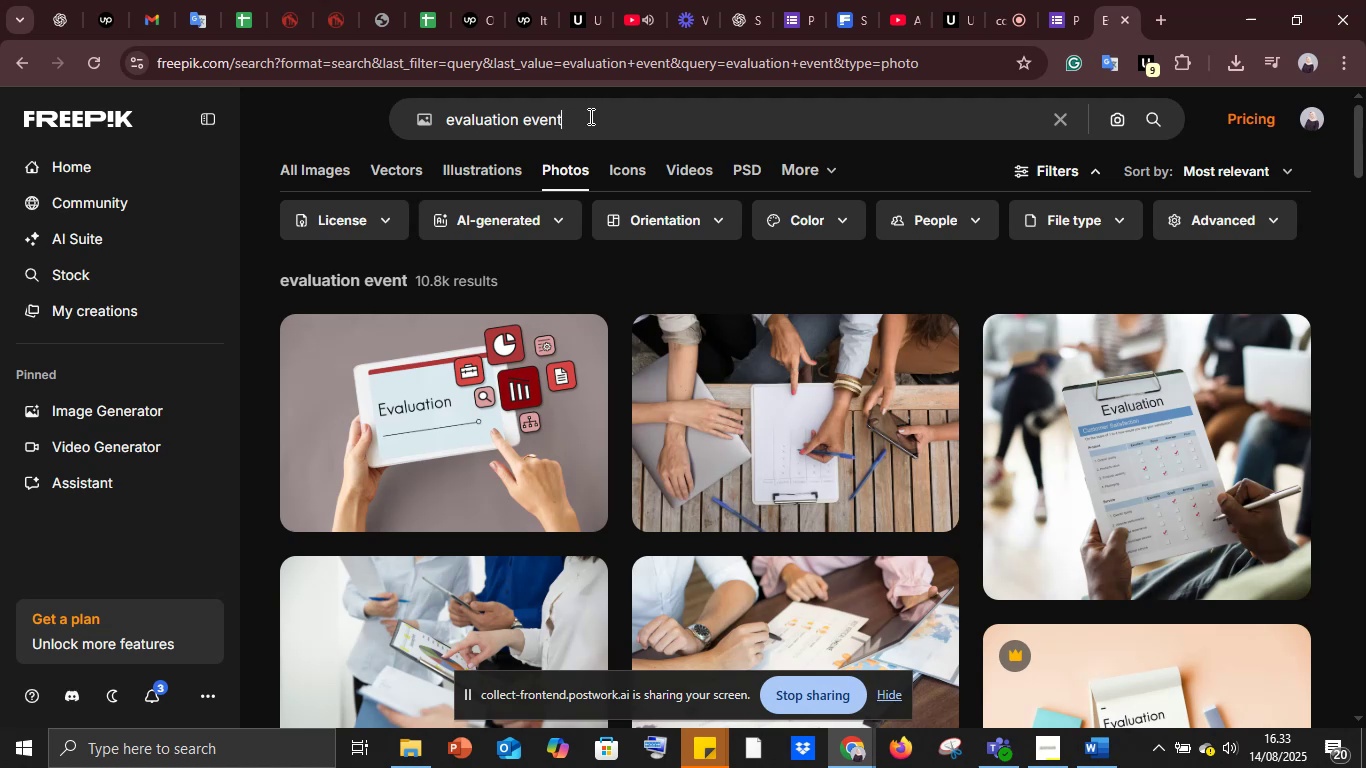 
wait(16.88)
 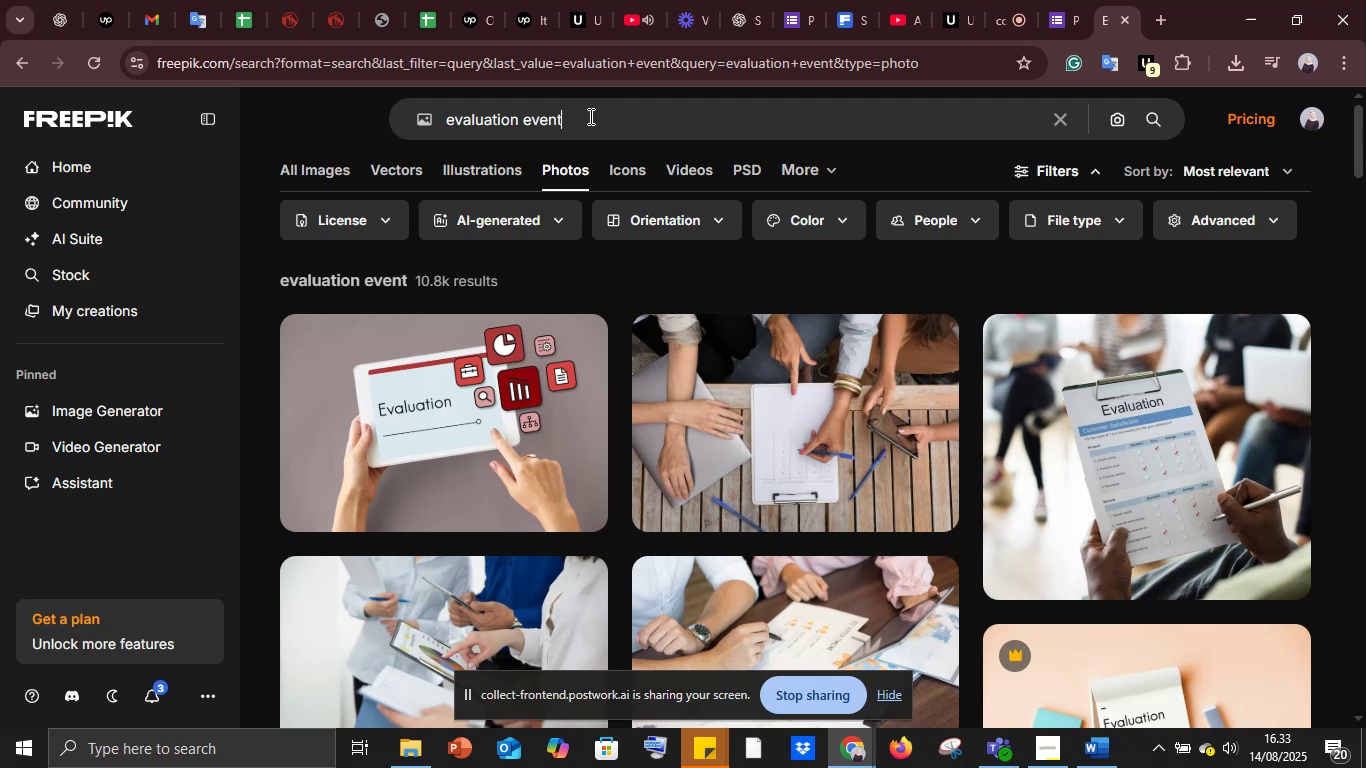 
scroll: coordinate [740, 402], scroll_direction: down, amount: 14.0
 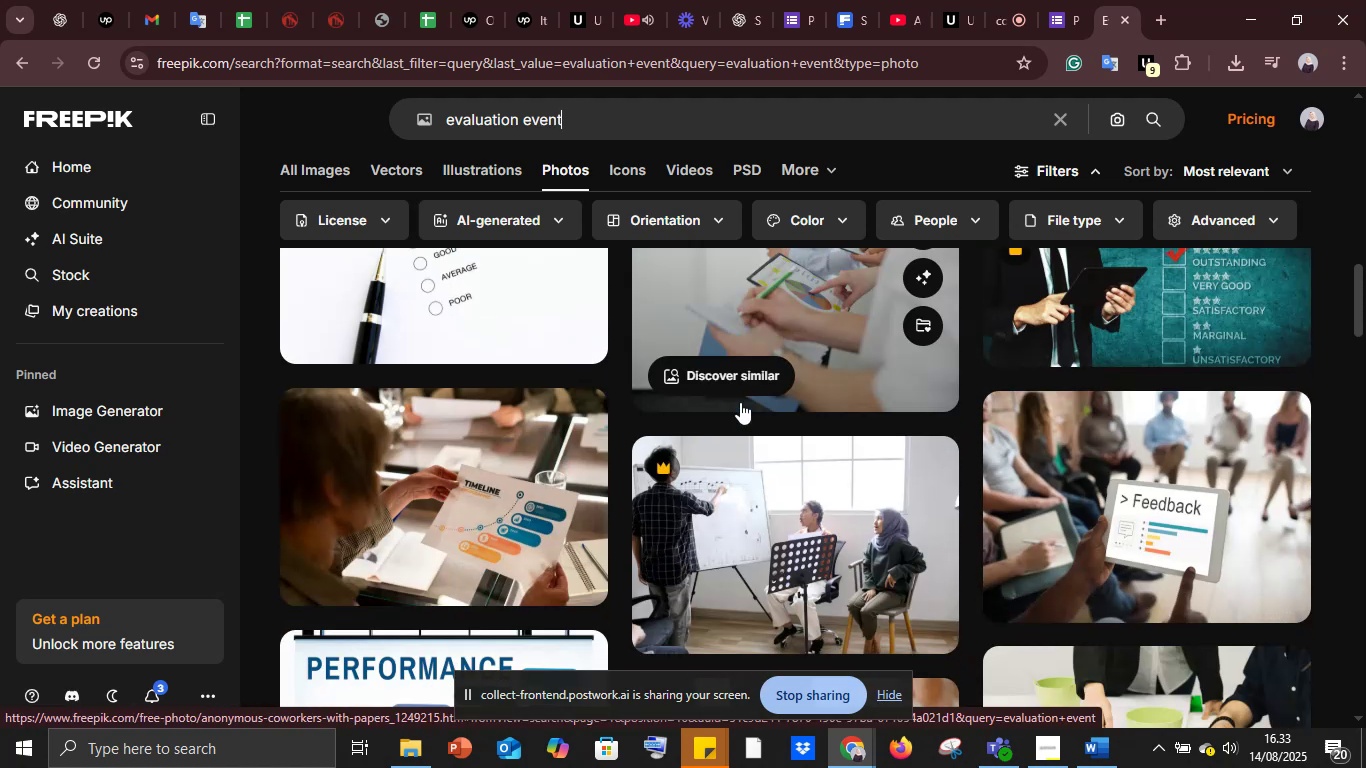 
wait(7.51)
 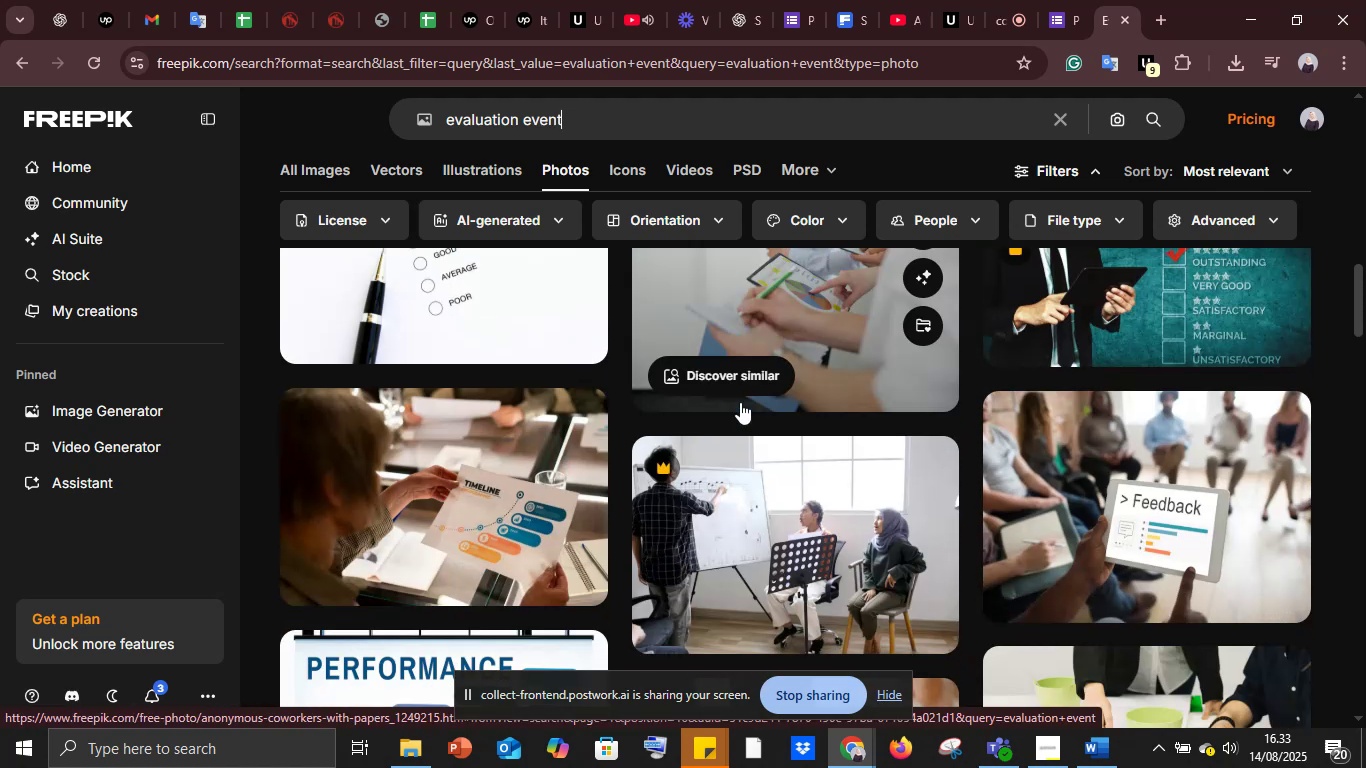 
type( summer)
 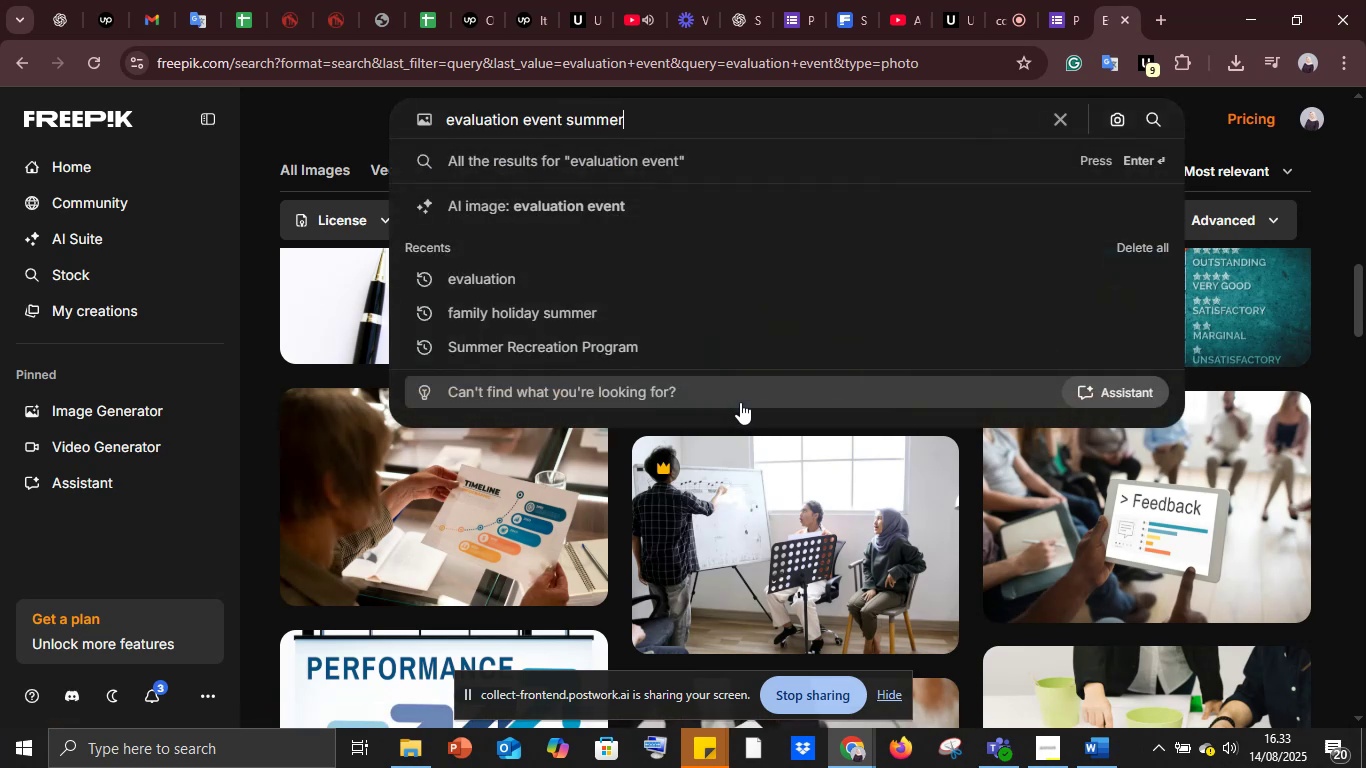 
key(Enter)
 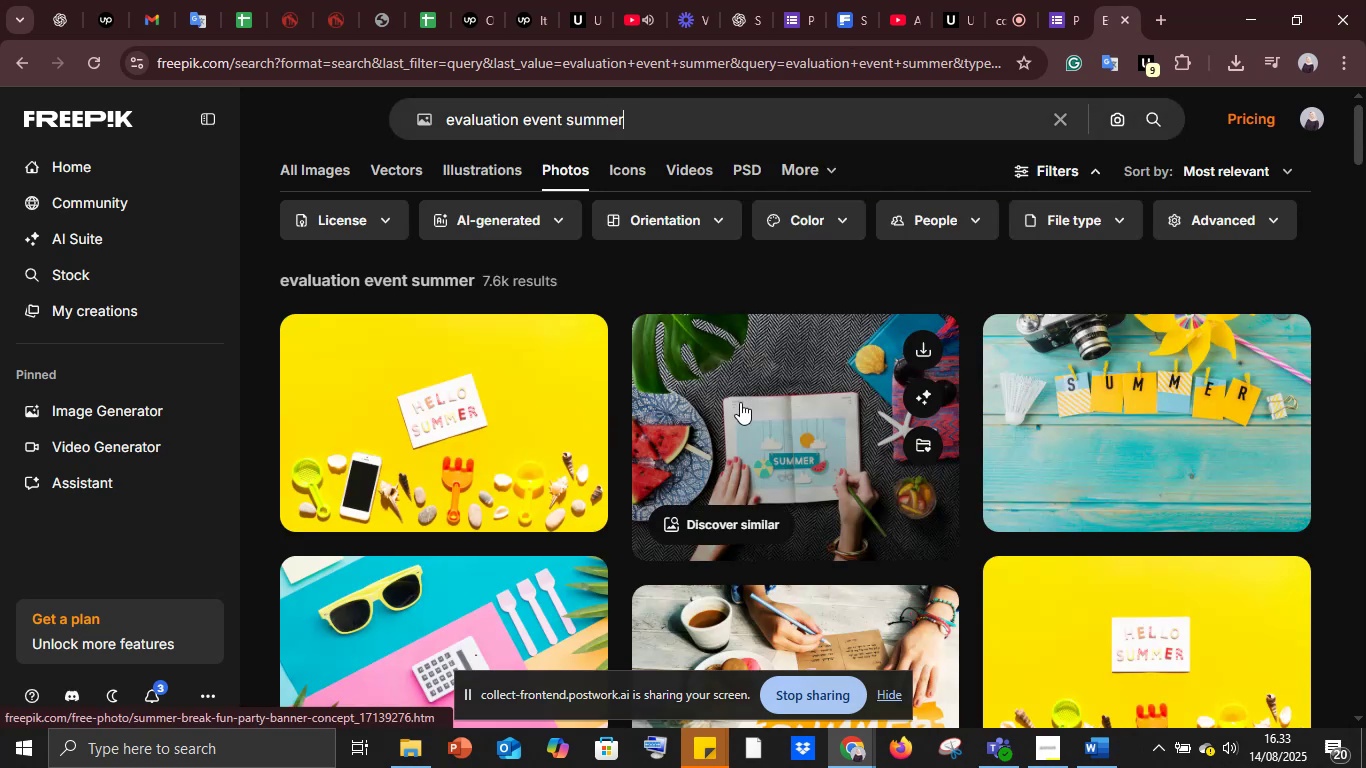 
scroll: coordinate [893, 500], scroll_direction: down, amount: 16.0
 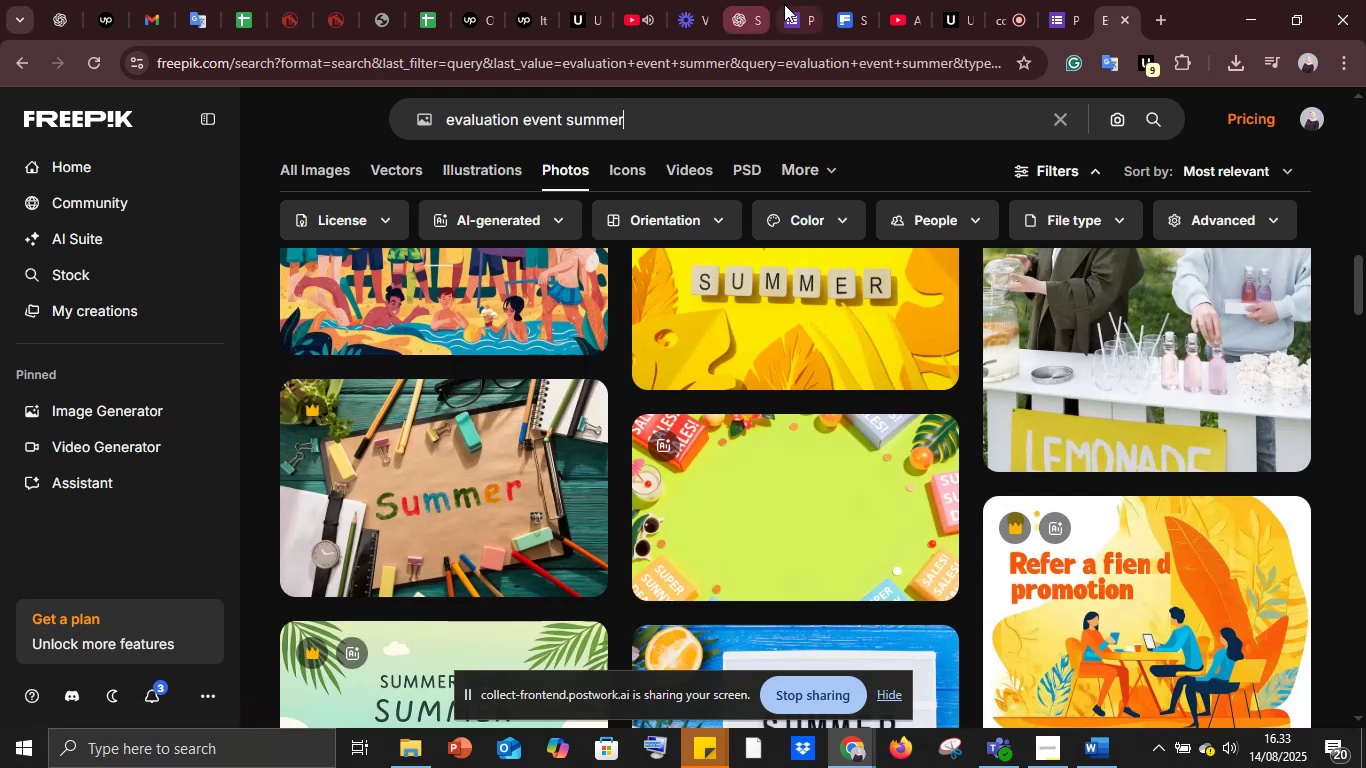 
left_click([786, 7])
 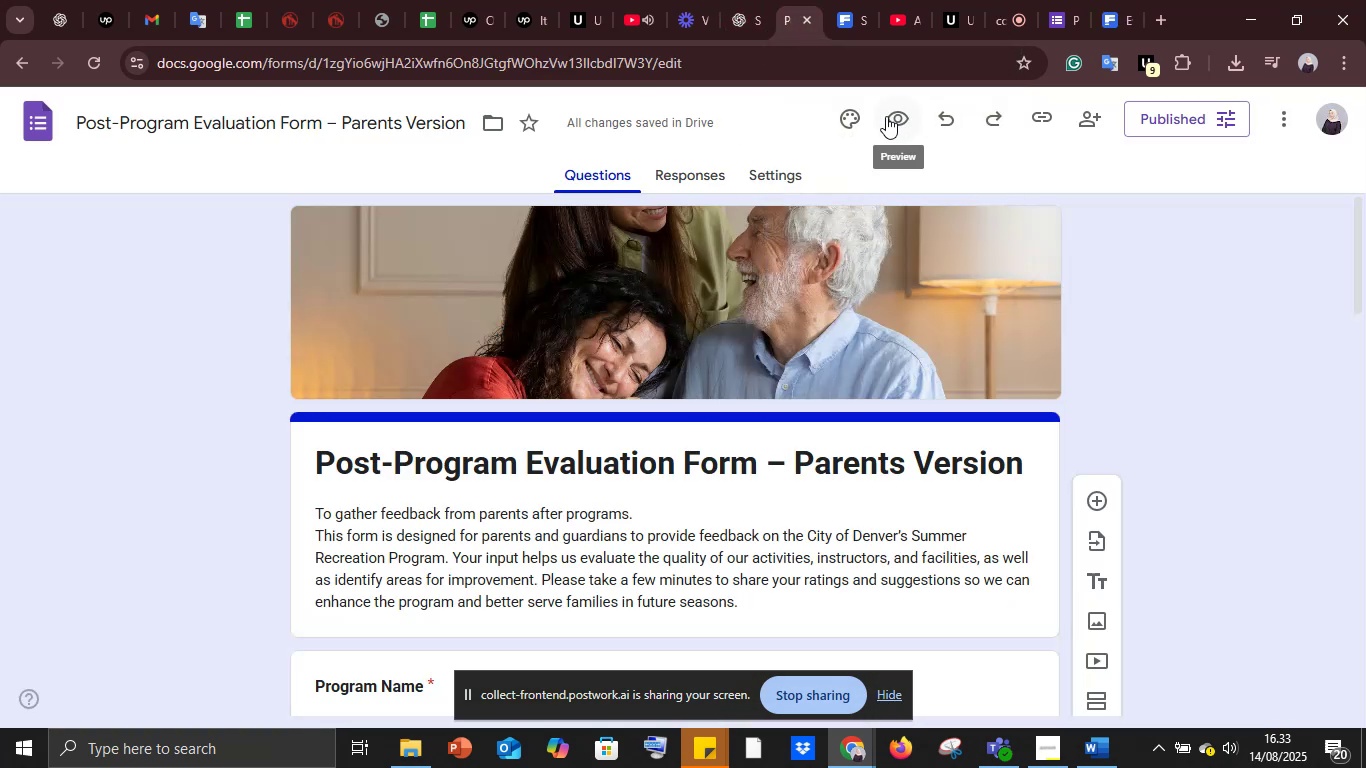 
left_click([853, 112])
 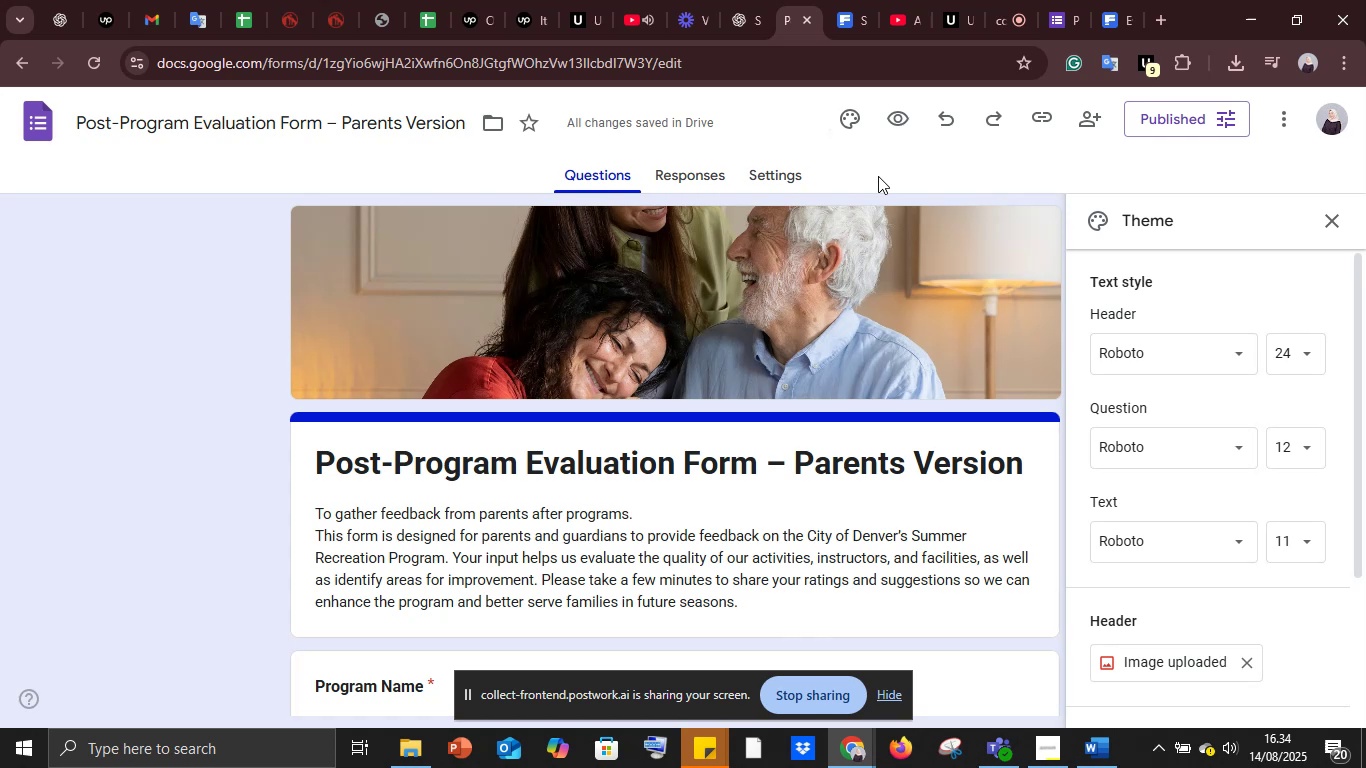 
wait(20.98)
 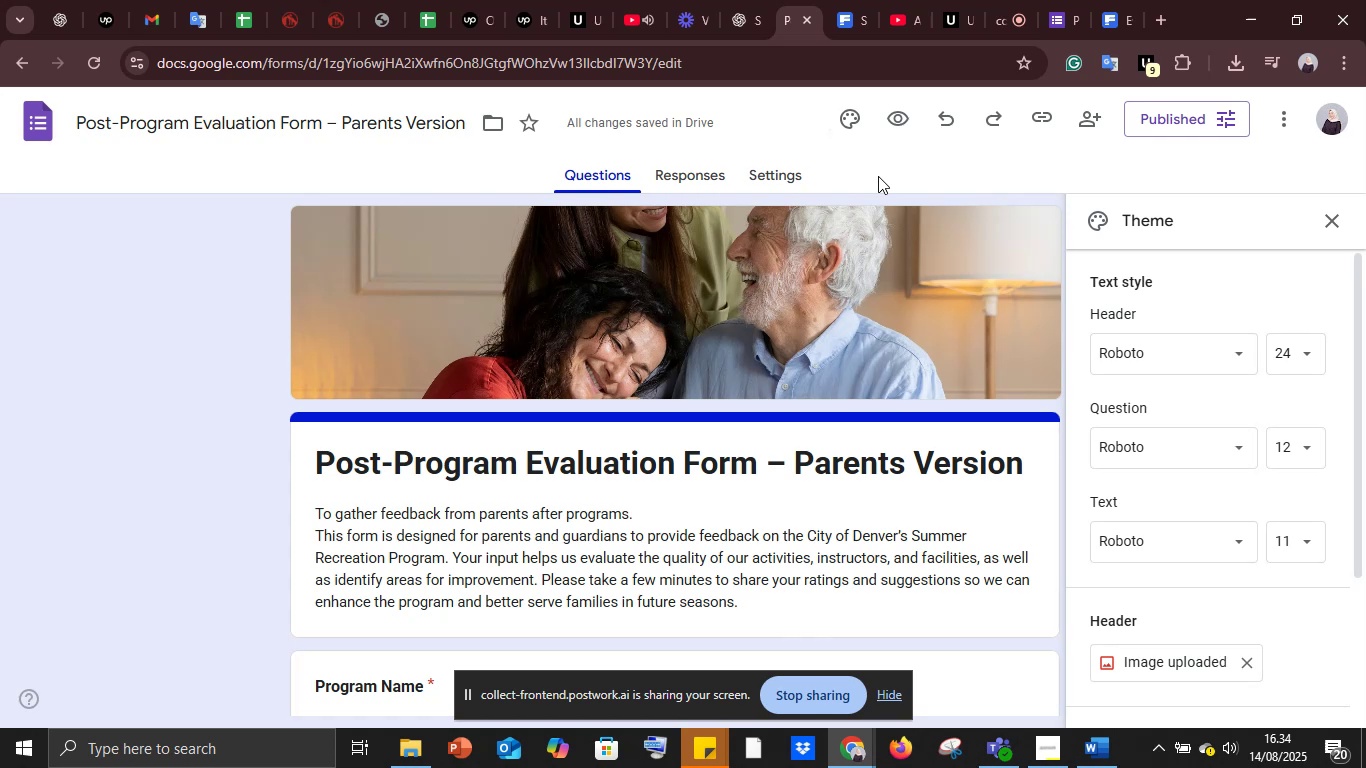 
scroll: coordinate [1216, 566], scroll_direction: down, amount: 2.0
 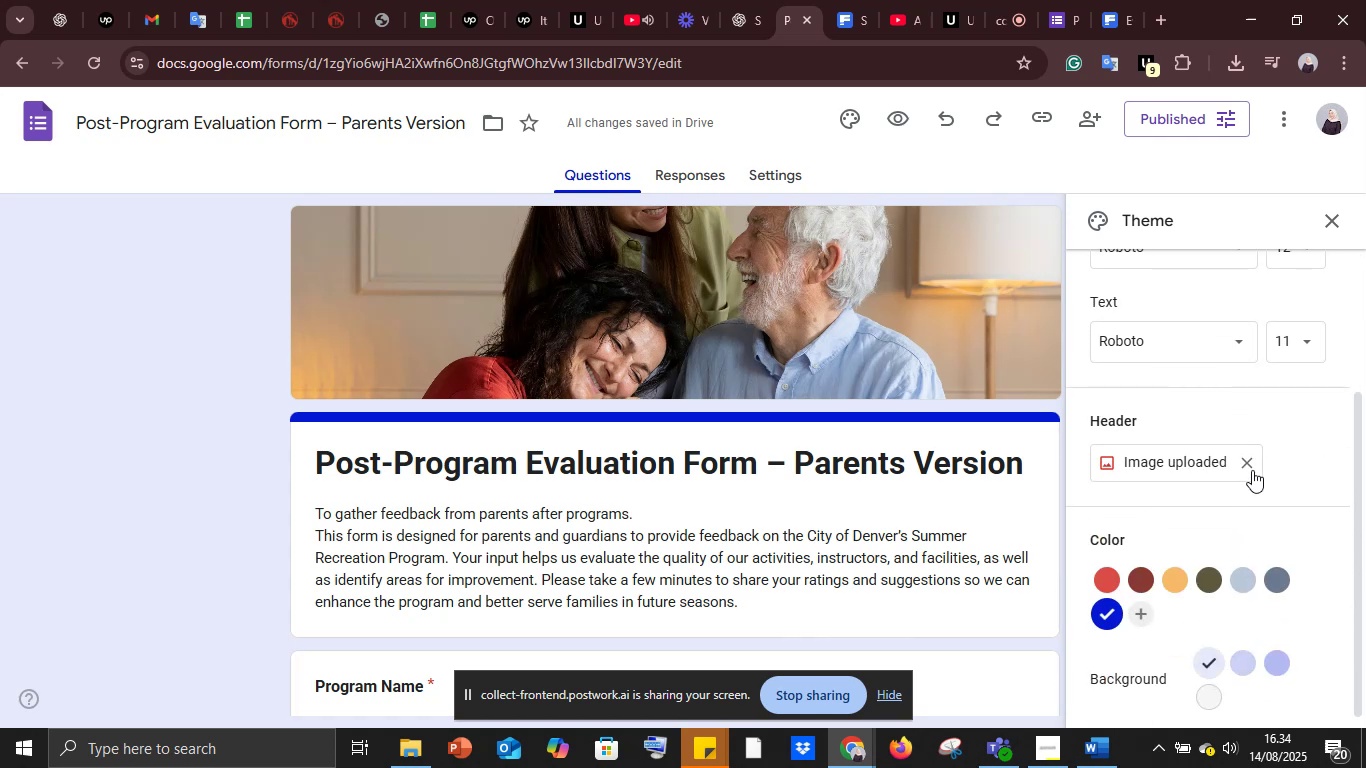 
left_click([1254, 464])
 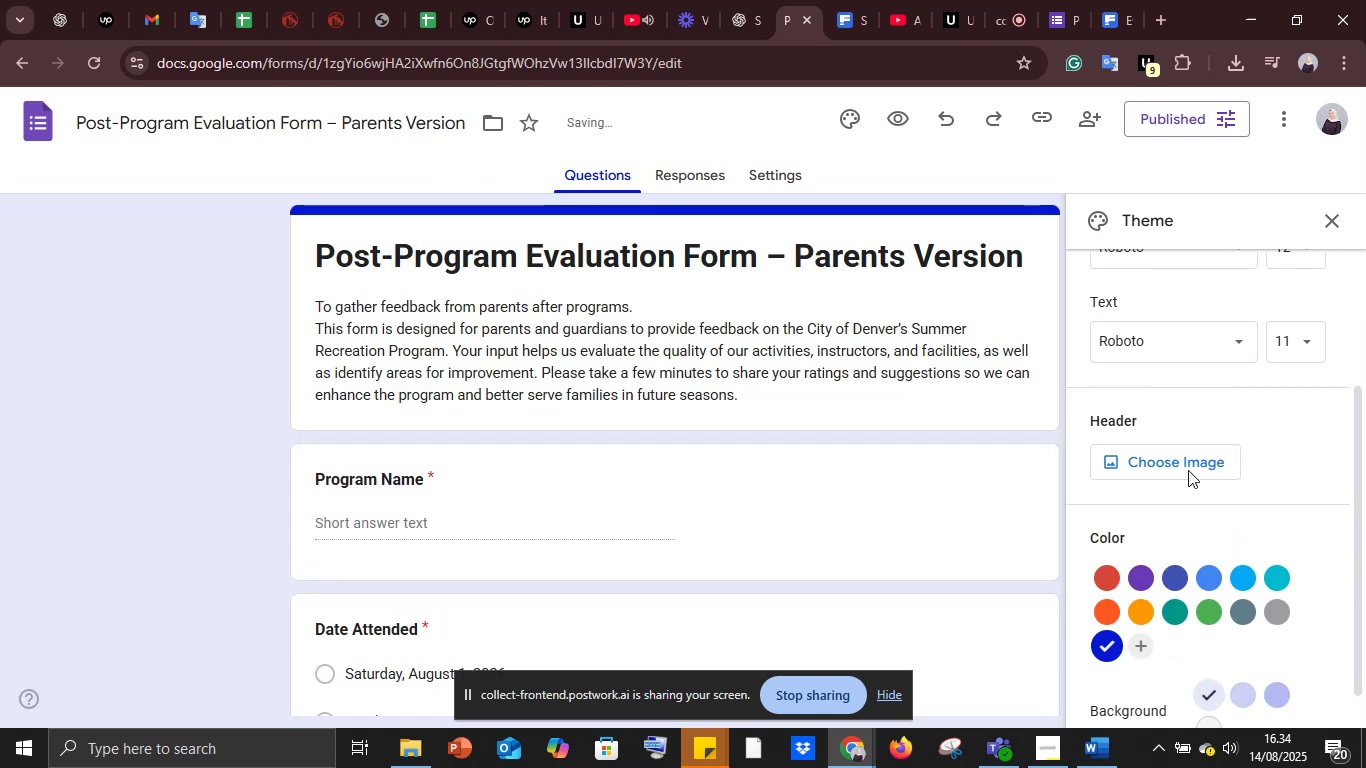 
left_click([1165, 463])
 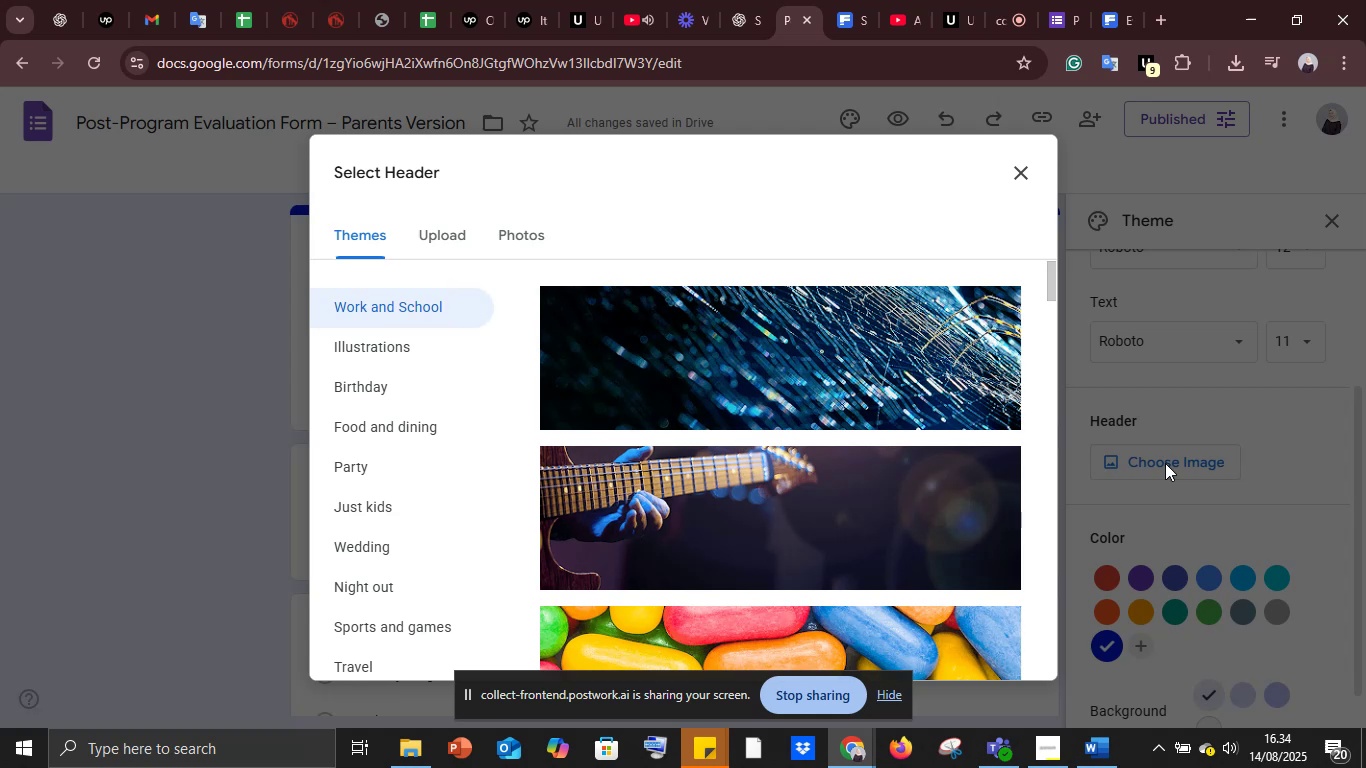 
wait(23.06)
 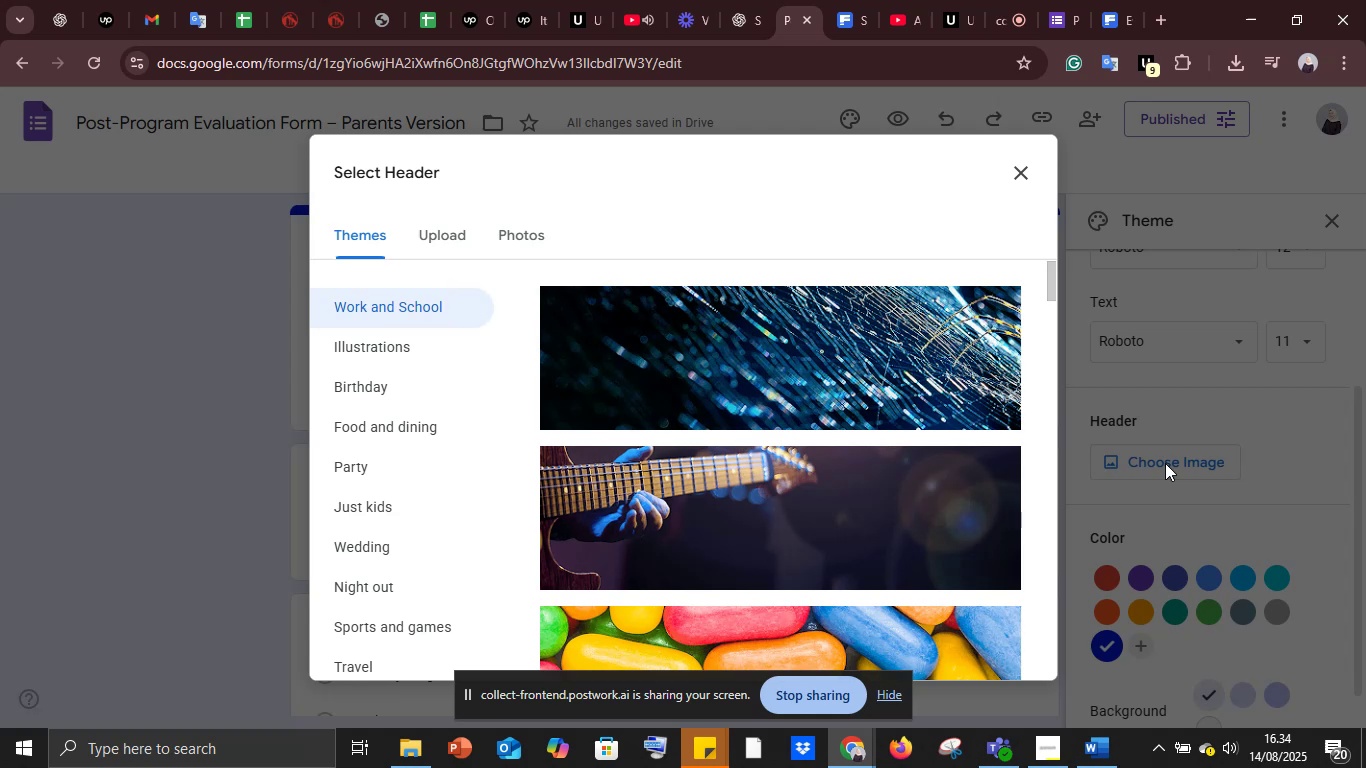 
scroll: coordinate [836, 490], scroll_direction: down, amount: 7.0
 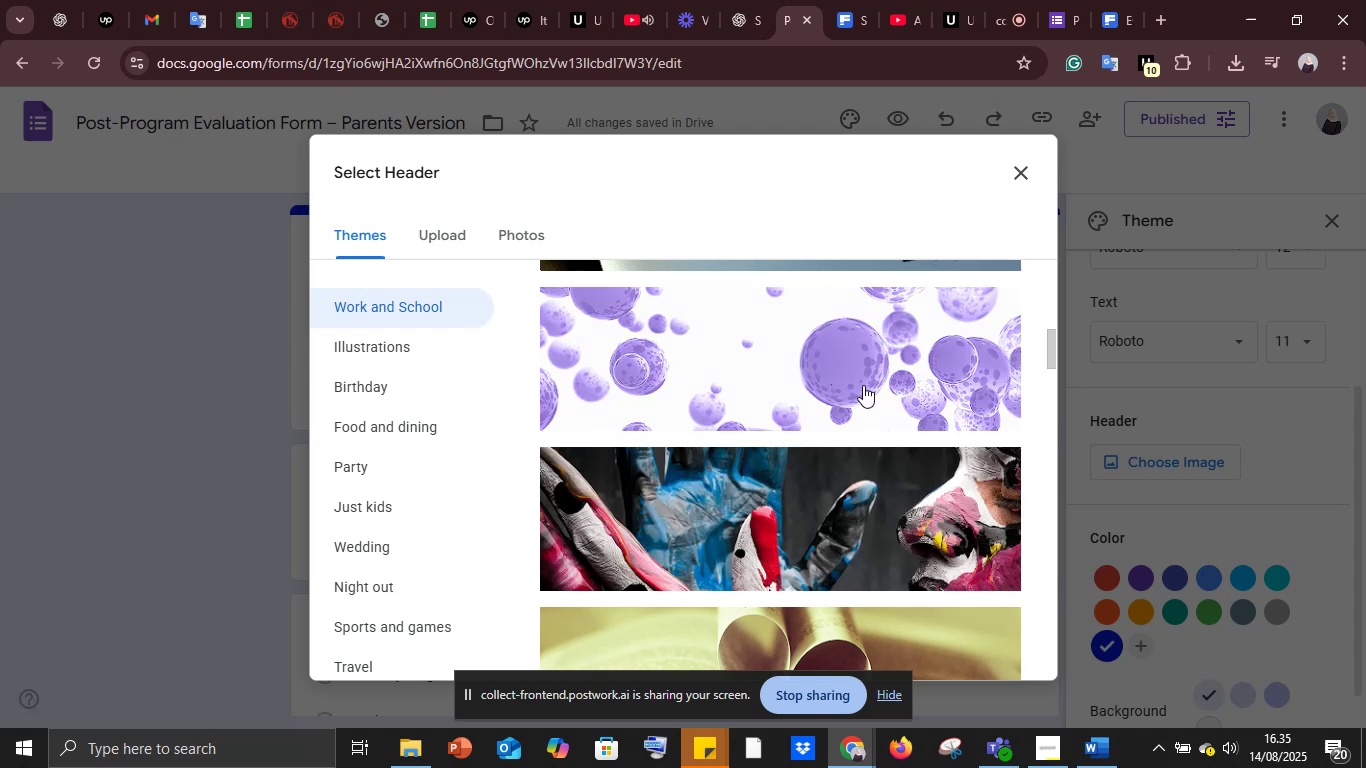 
wait(35.43)
 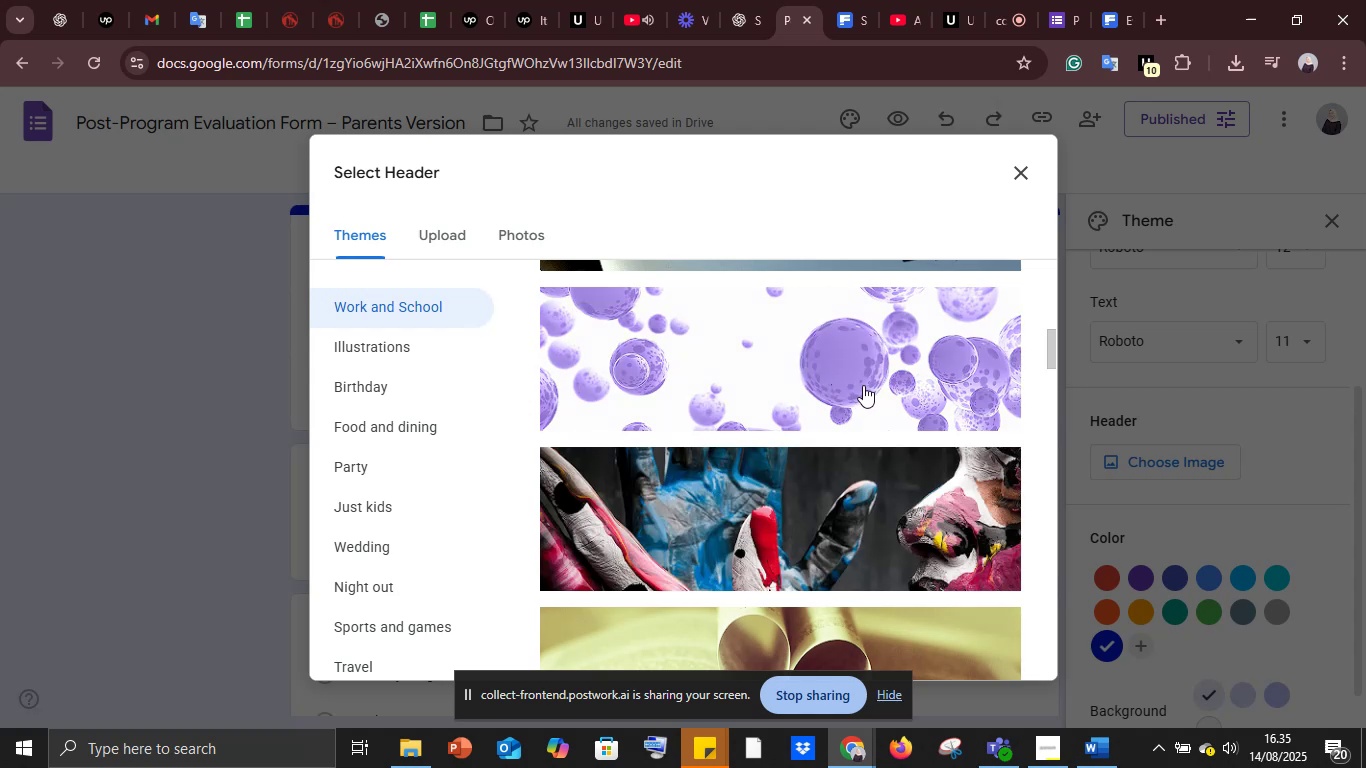 
scroll: coordinate [777, 418], scroll_direction: down, amount: 15.0
 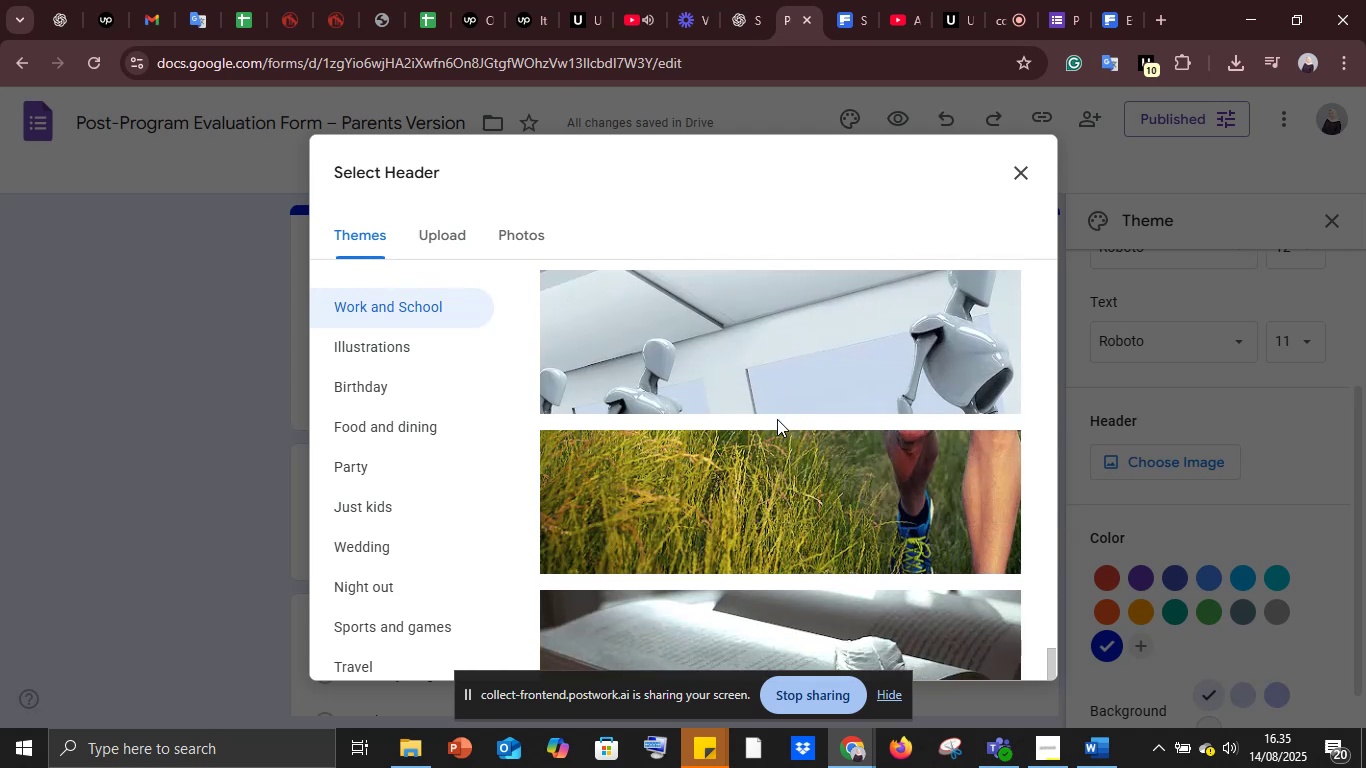 
scroll: coordinate [777, 421], scroll_direction: down, amount: 5.0
 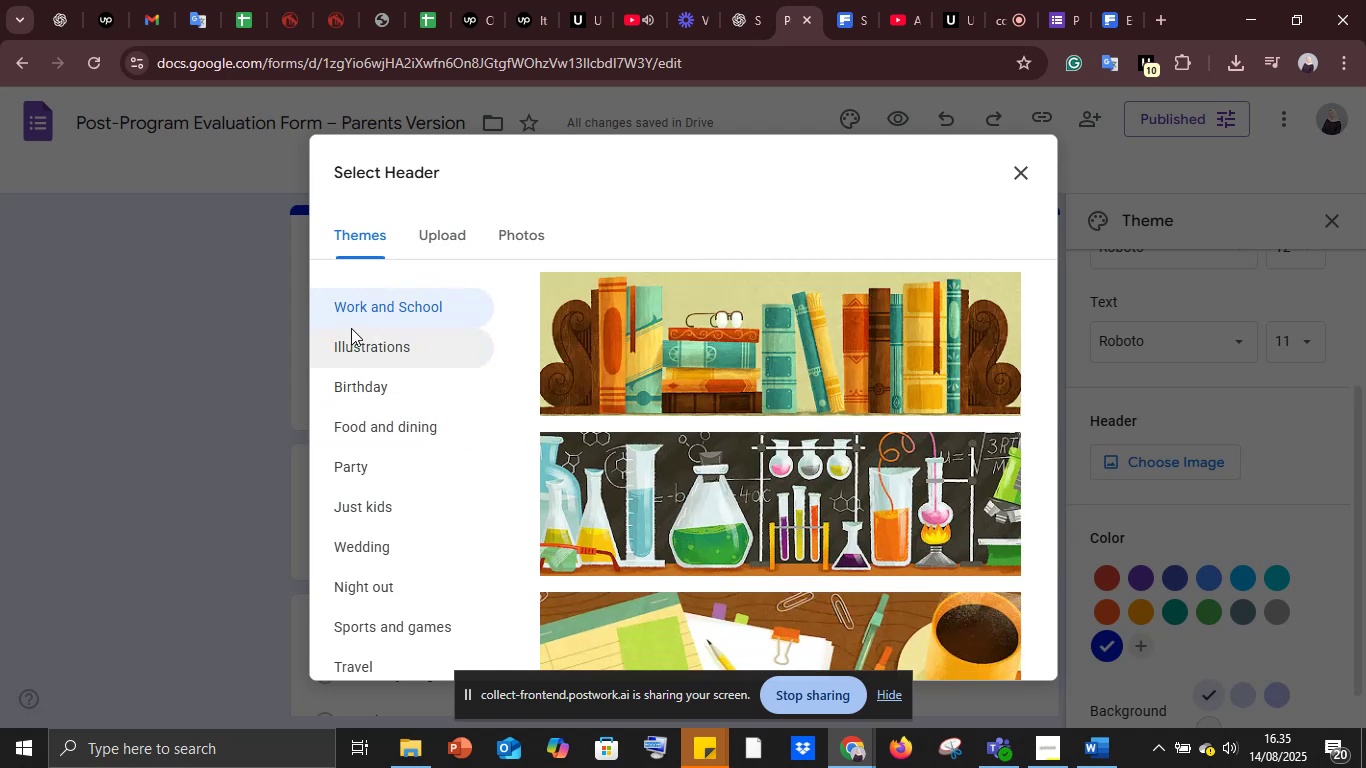 
left_click([355, 335])
 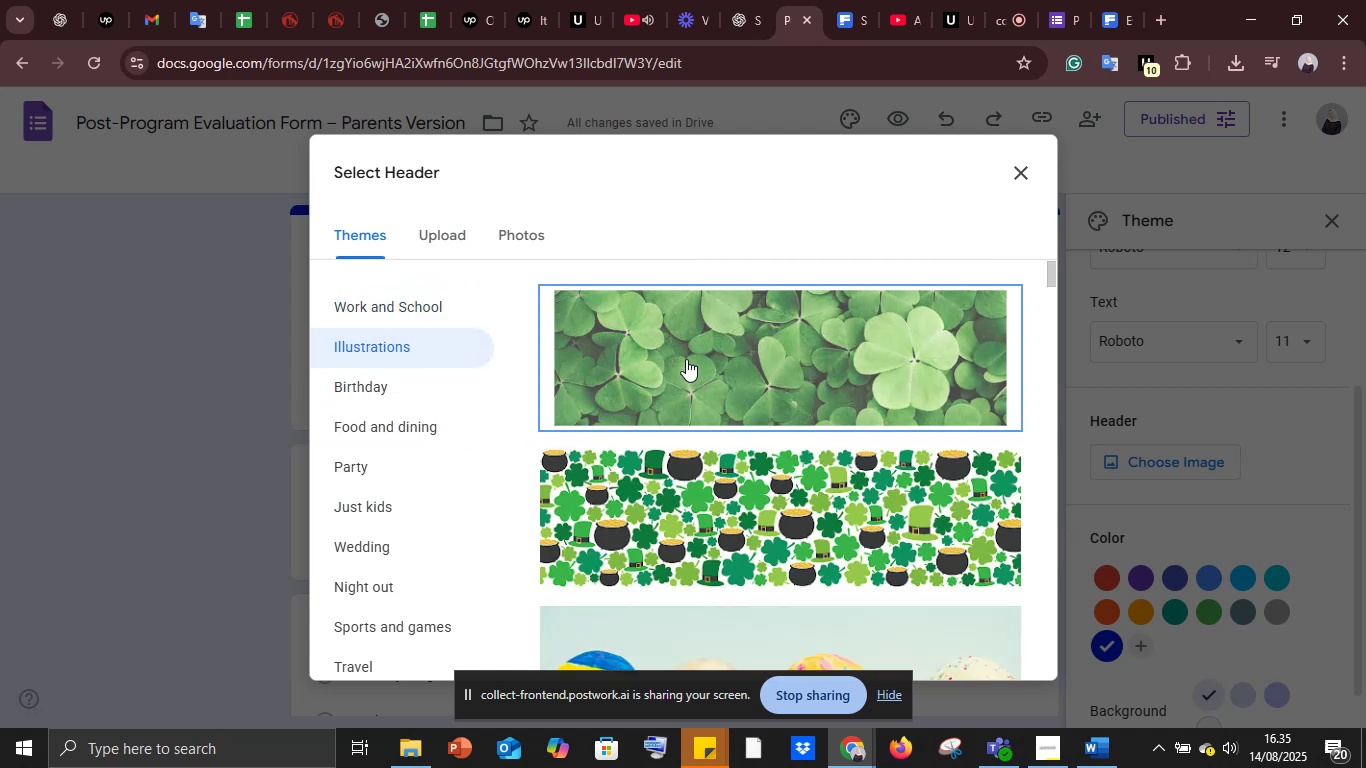 
left_click([998, 657])
 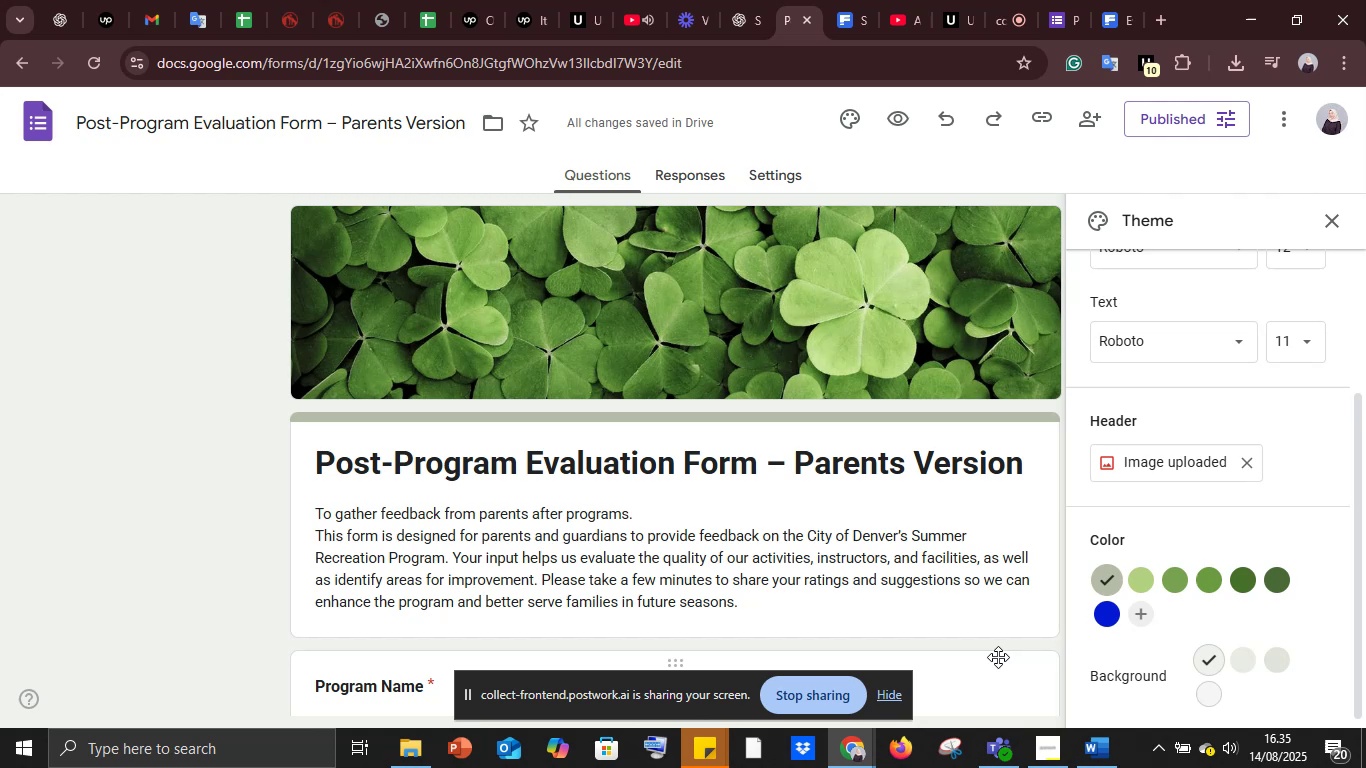 
wait(31.17)
 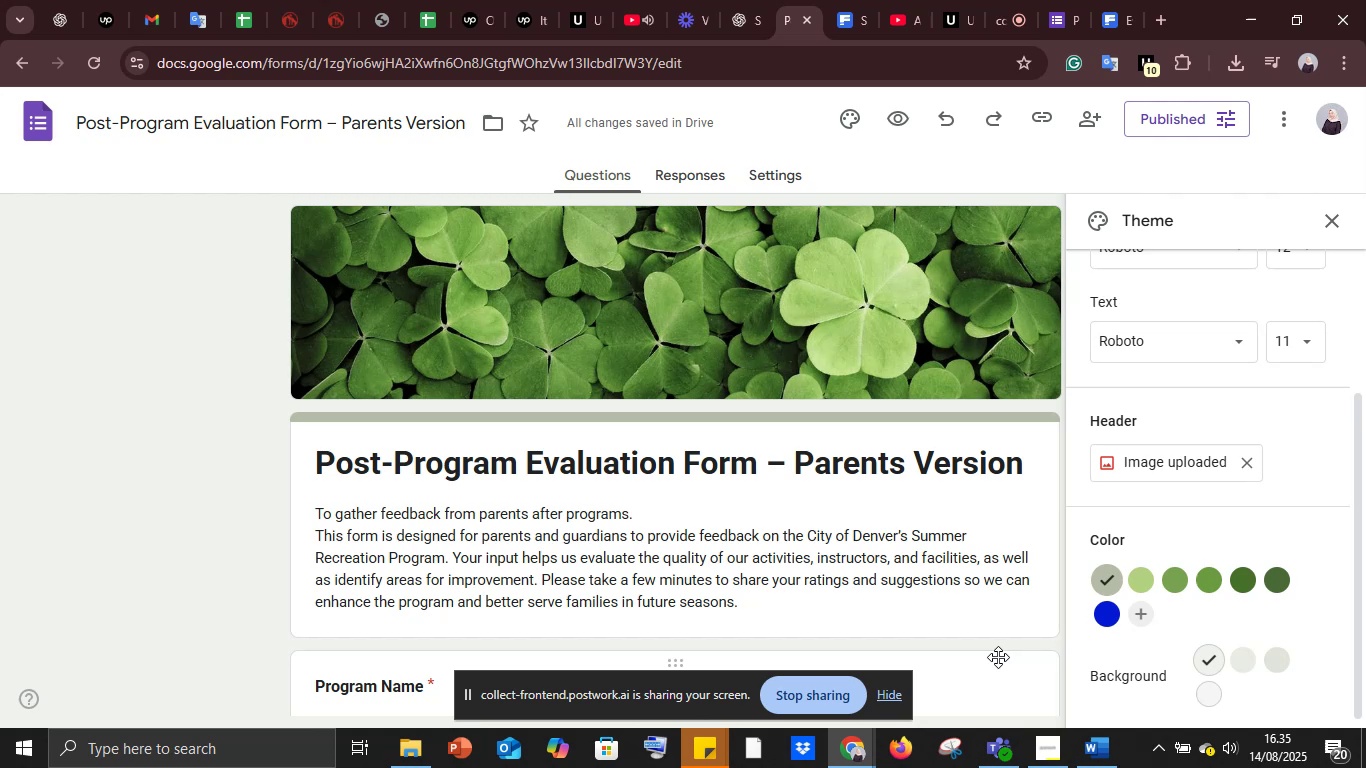 
left_click([1189, 115])
 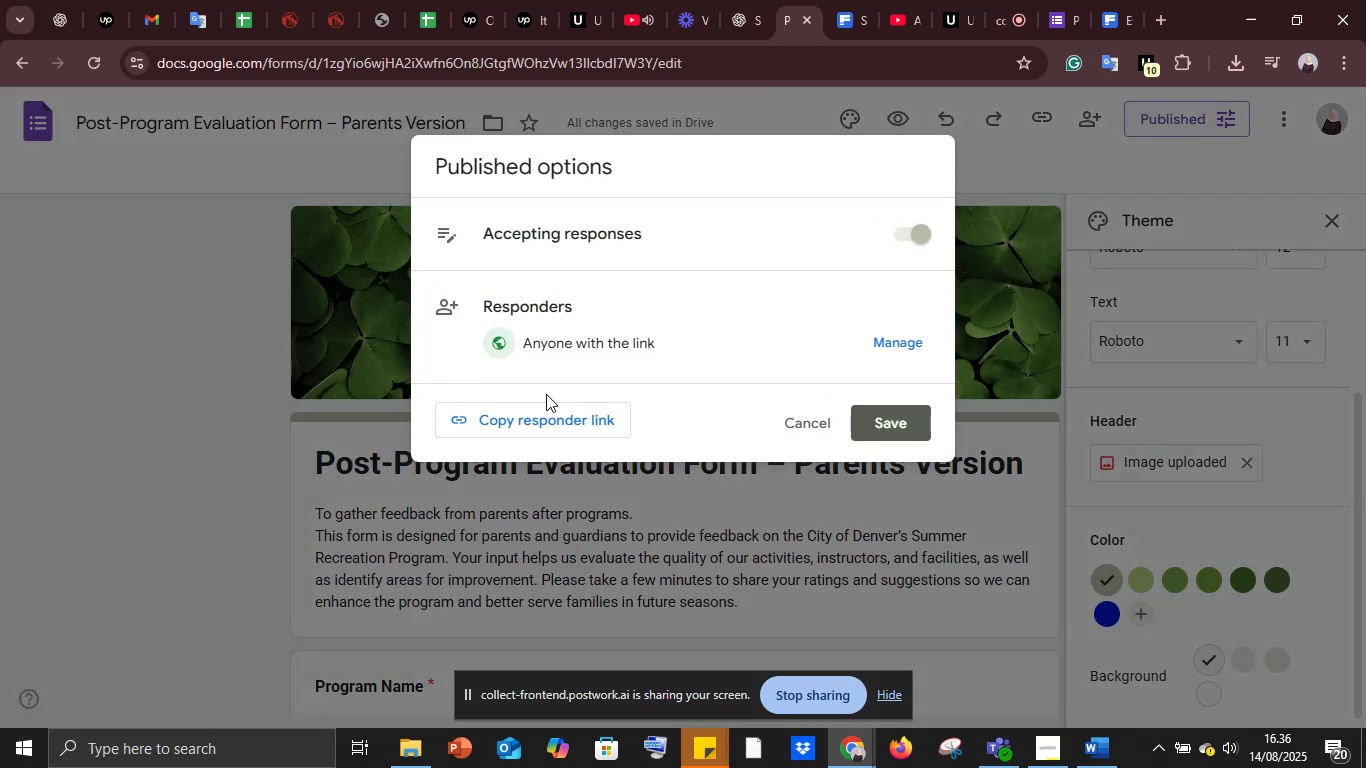 
left_click([539, 420])
 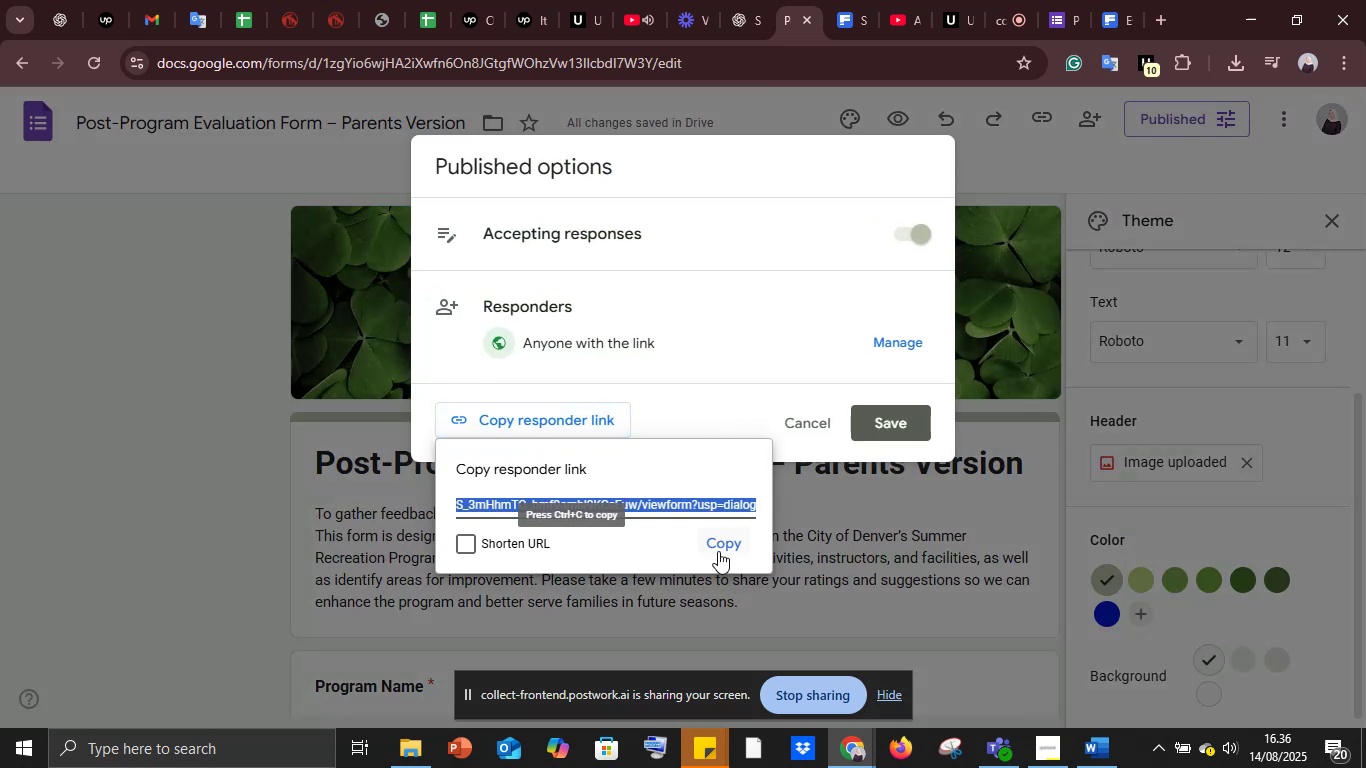 
left_click([722, 545])
 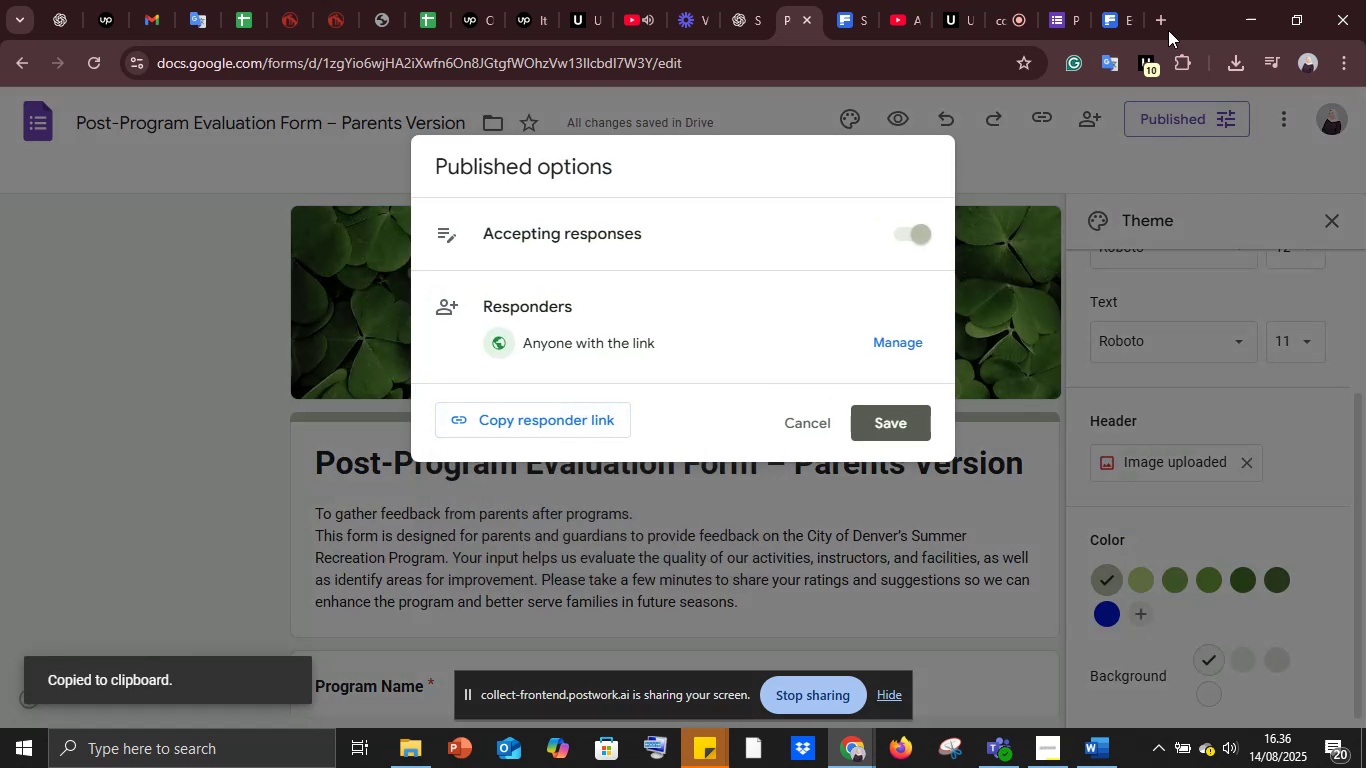 
left_click([1161, 23])
 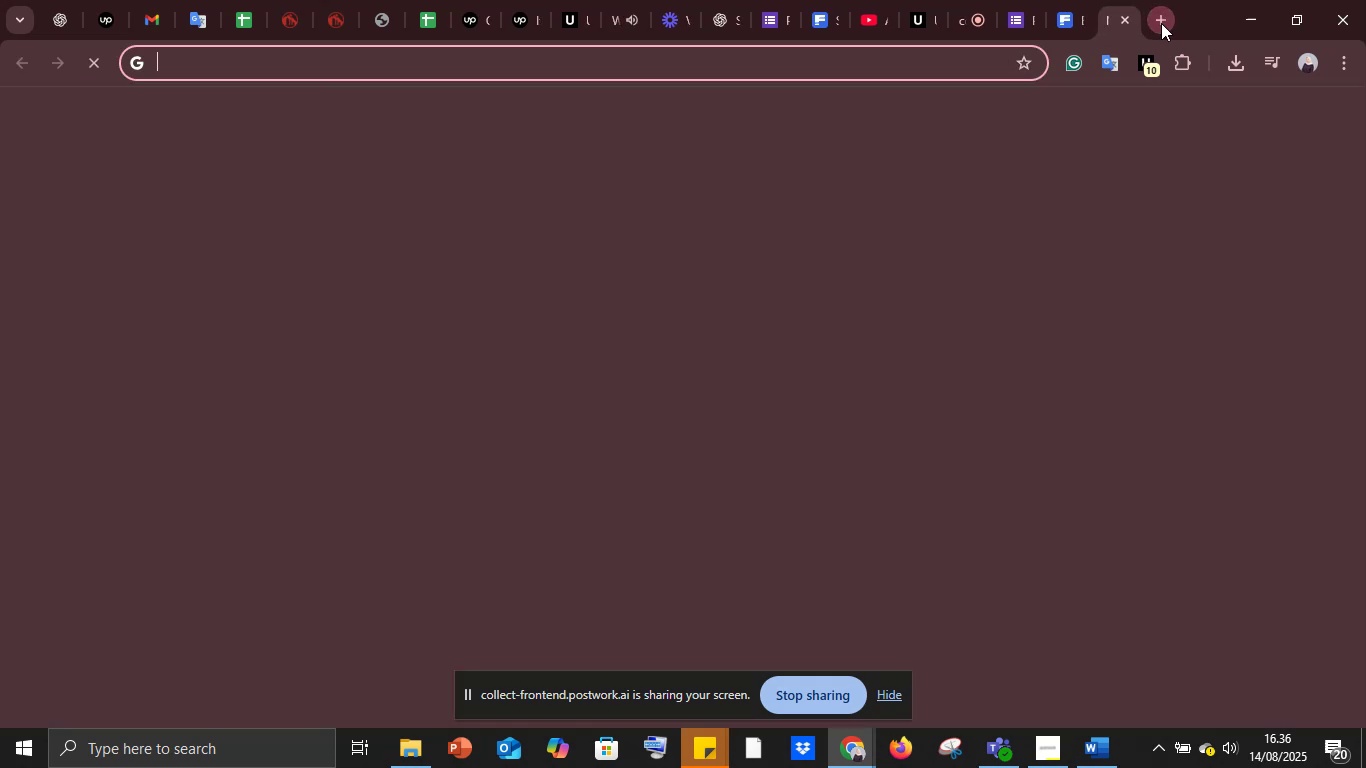 
key(Control+V)
 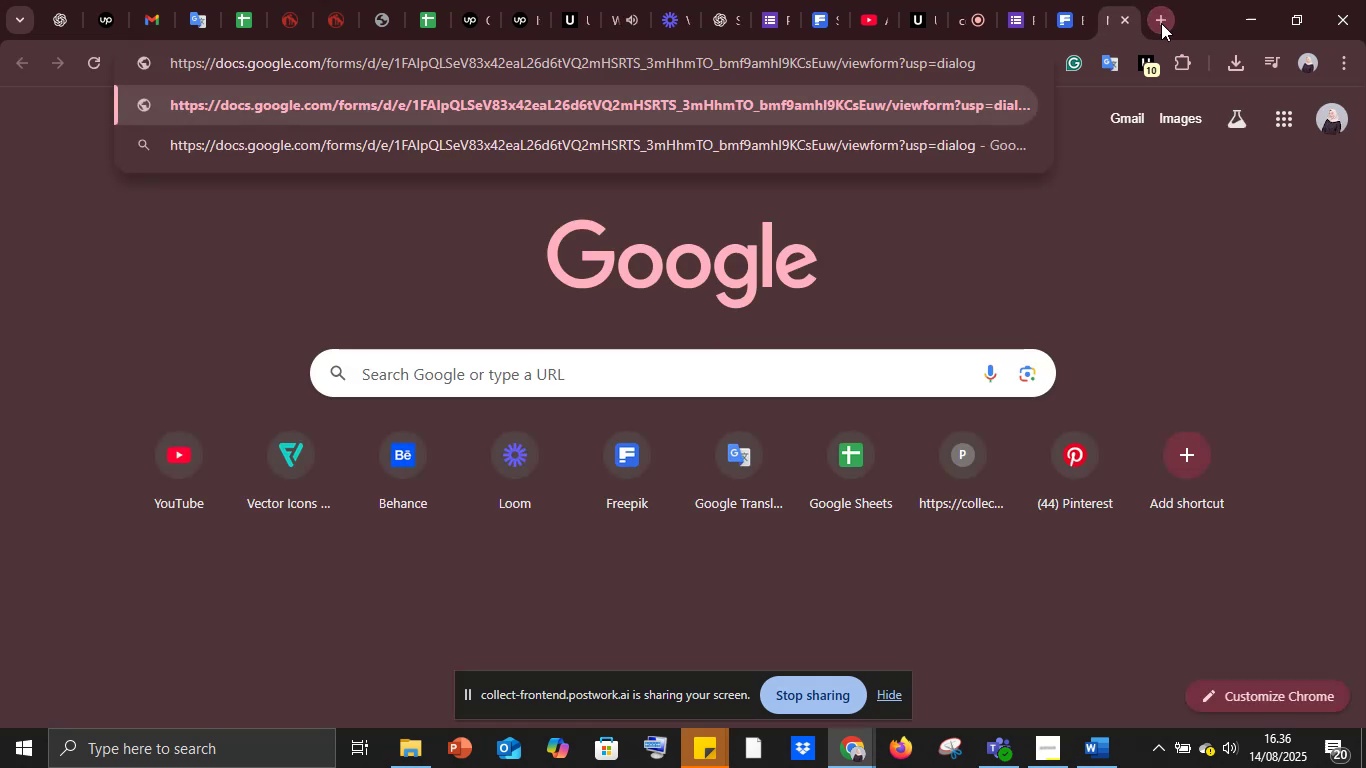 
key(Enter)
 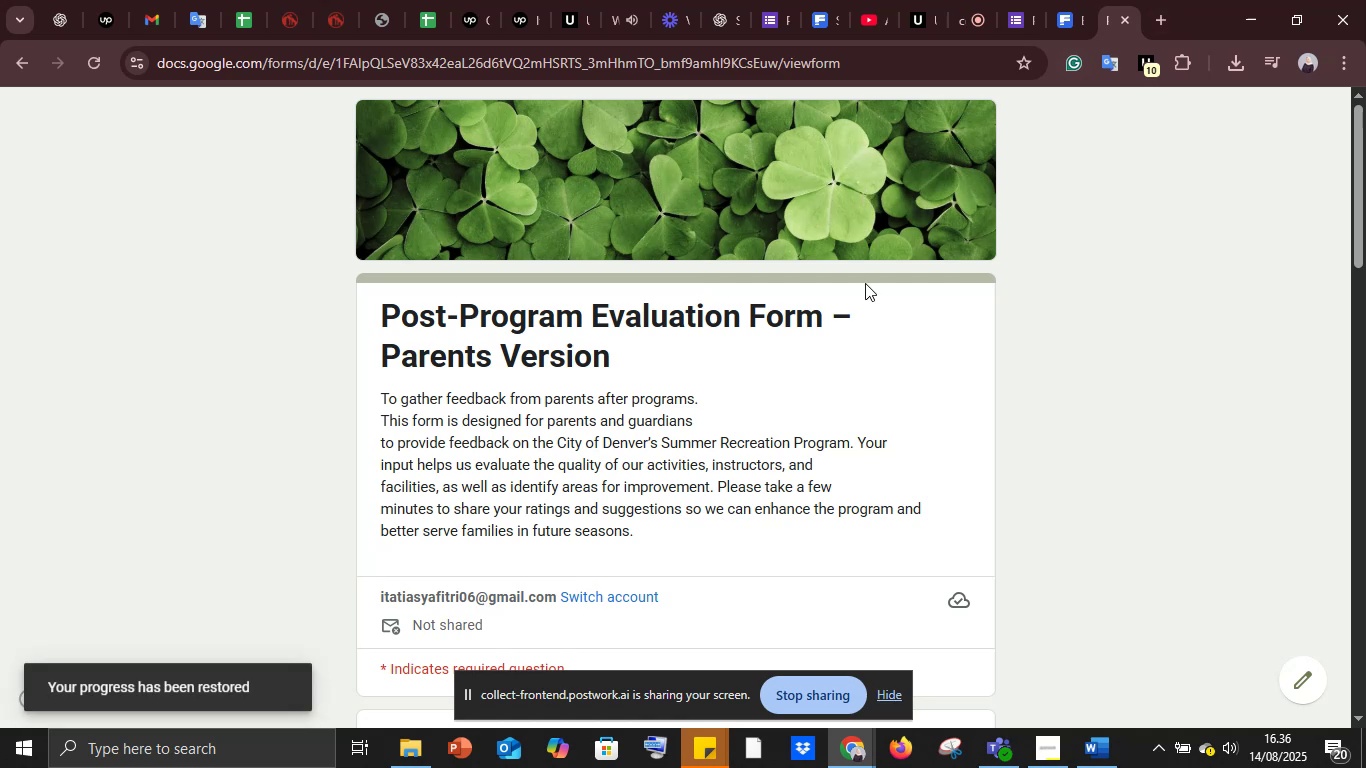 
scroll: coordinate [866, 283], scroll_direction: down, amount: 8.0
 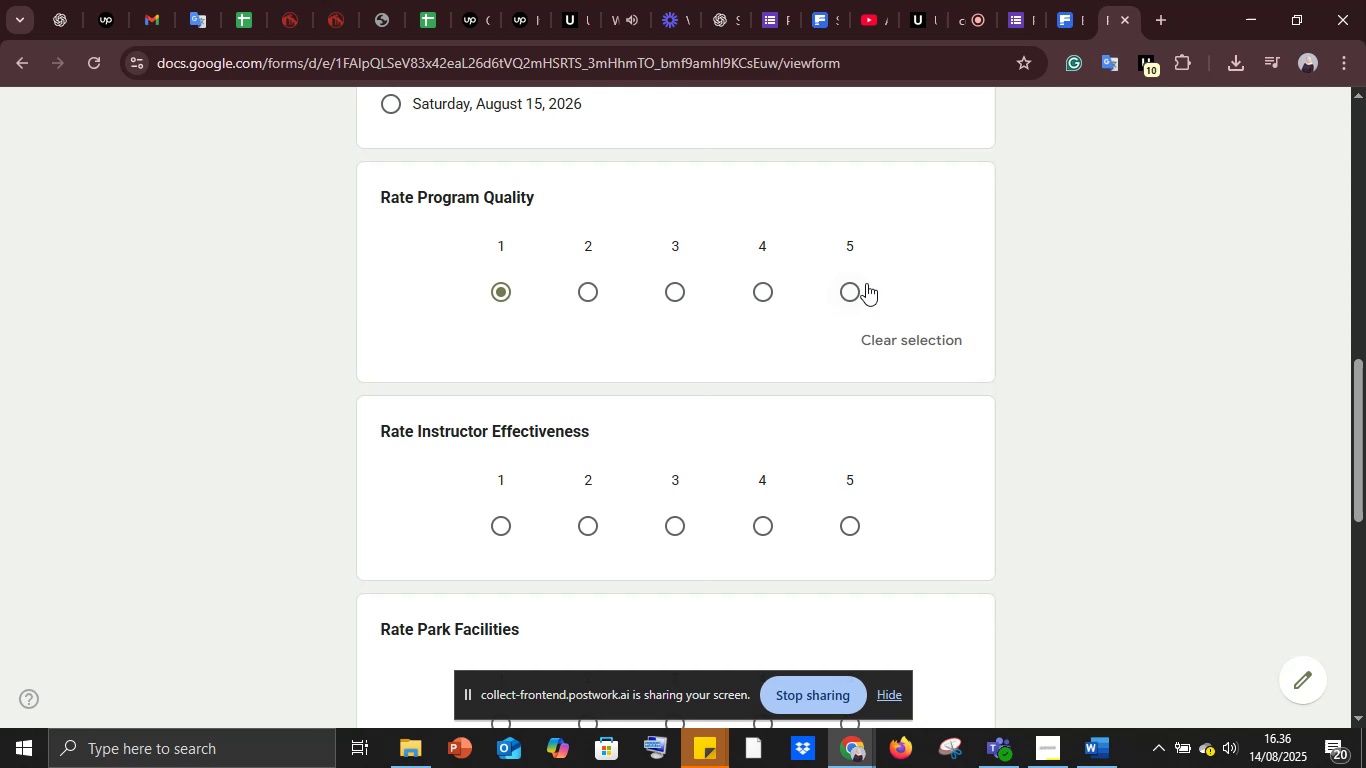 
wait(28.66)
 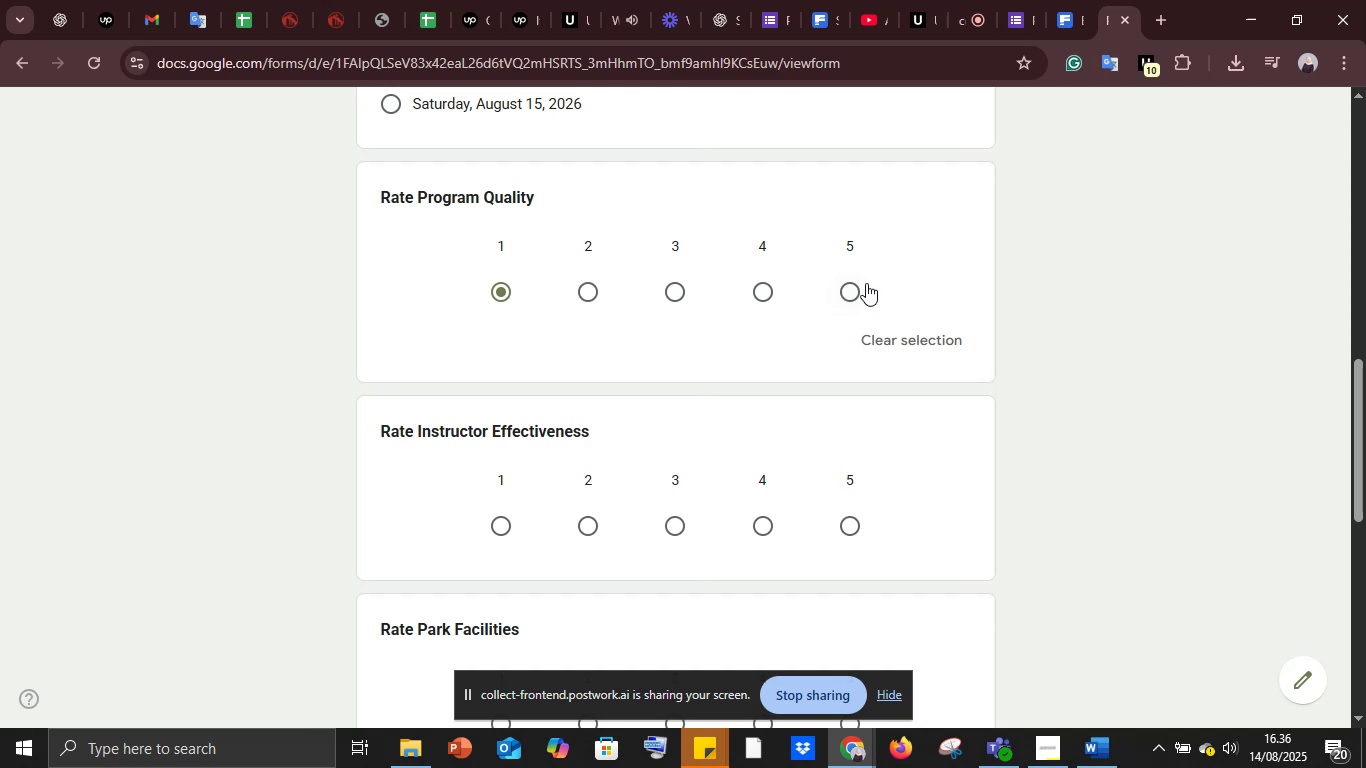 
scroll: coordinate [529, 325], scroll_direction: down, amount: 8.0
 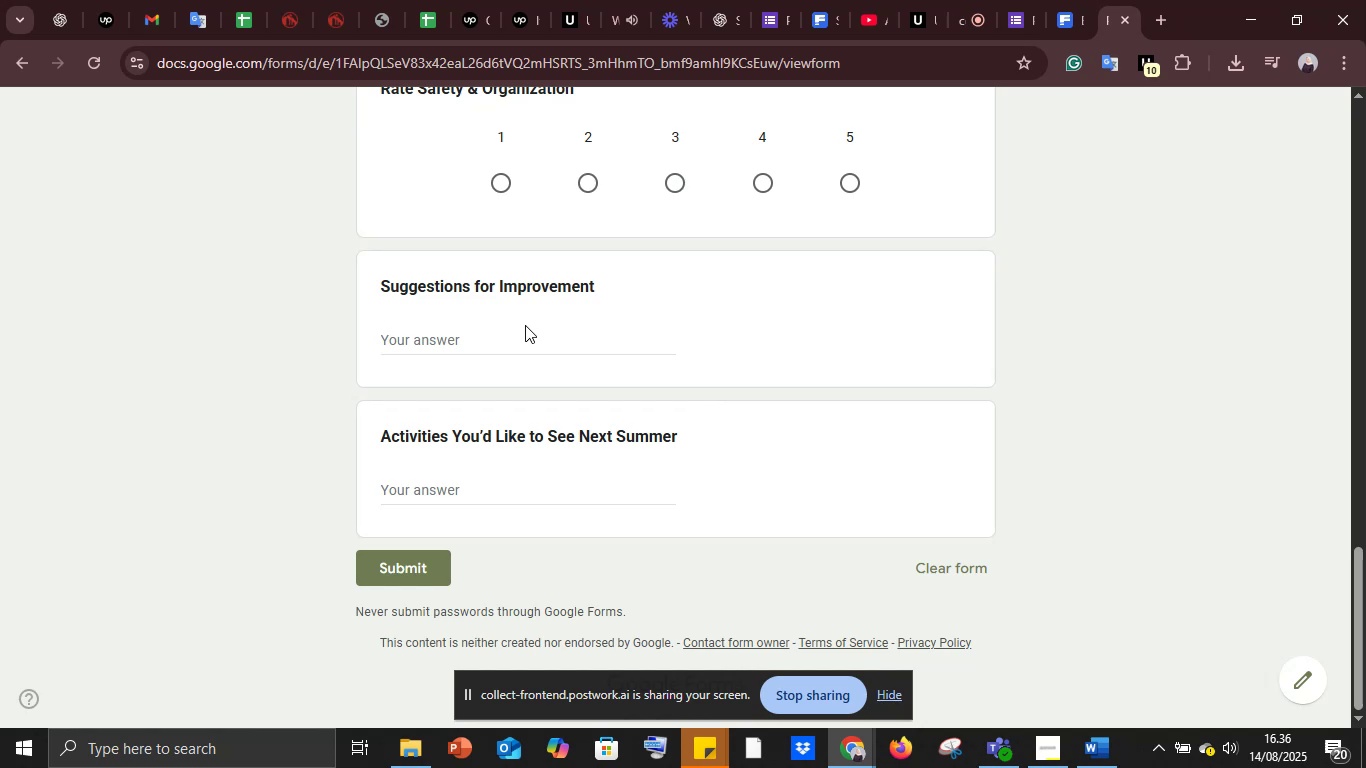 
wait(15.05)
 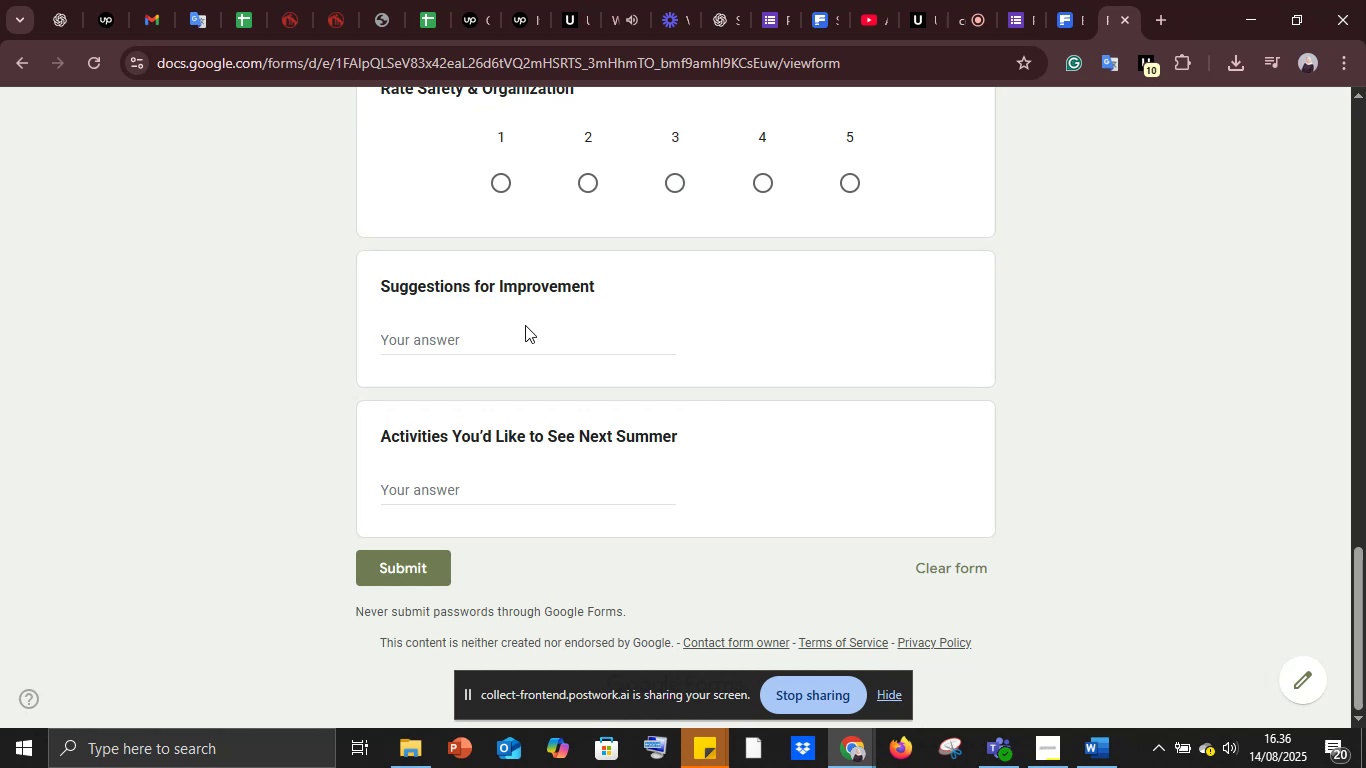 
scroll: coordinate [525, 325], scroll_direction: down, amount: 1.0
 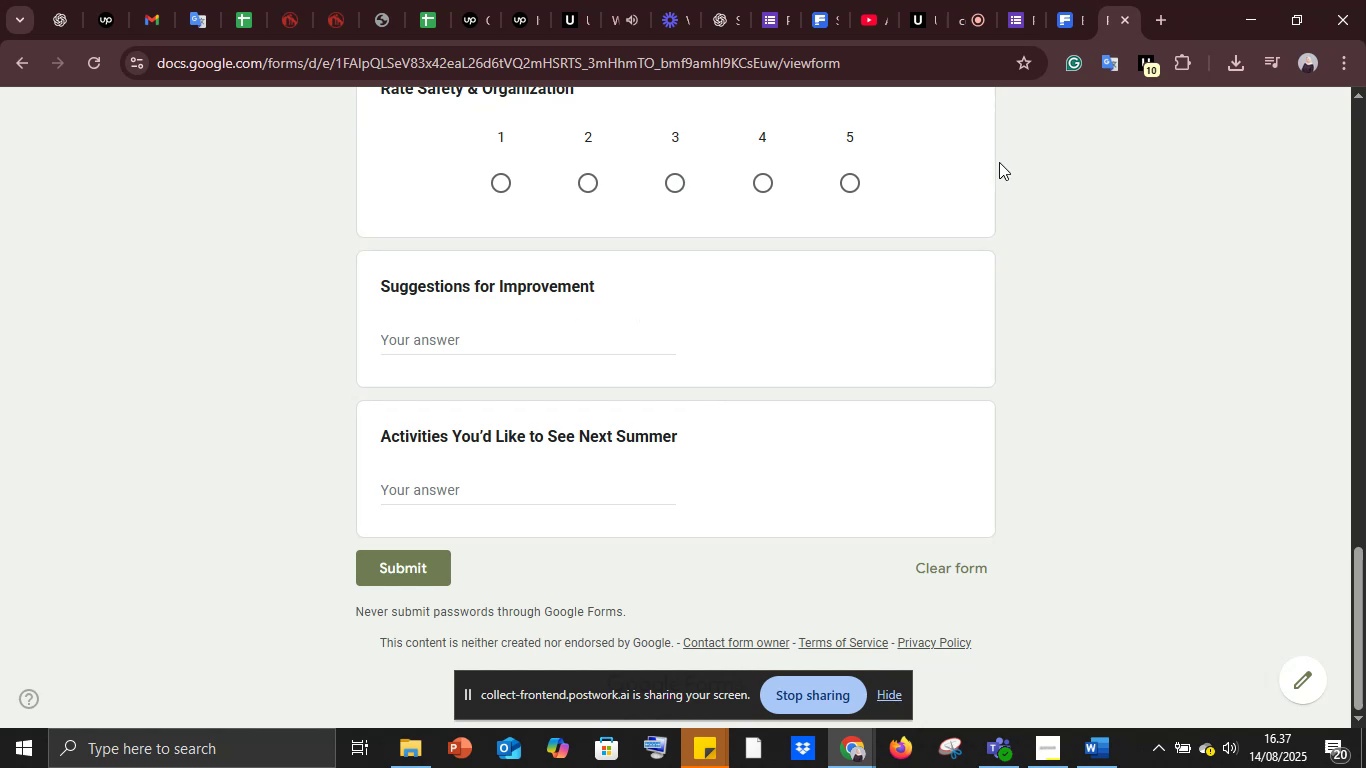 
scroll: coordinate [604, 359], scroll_direction: up, amount: 6.0
 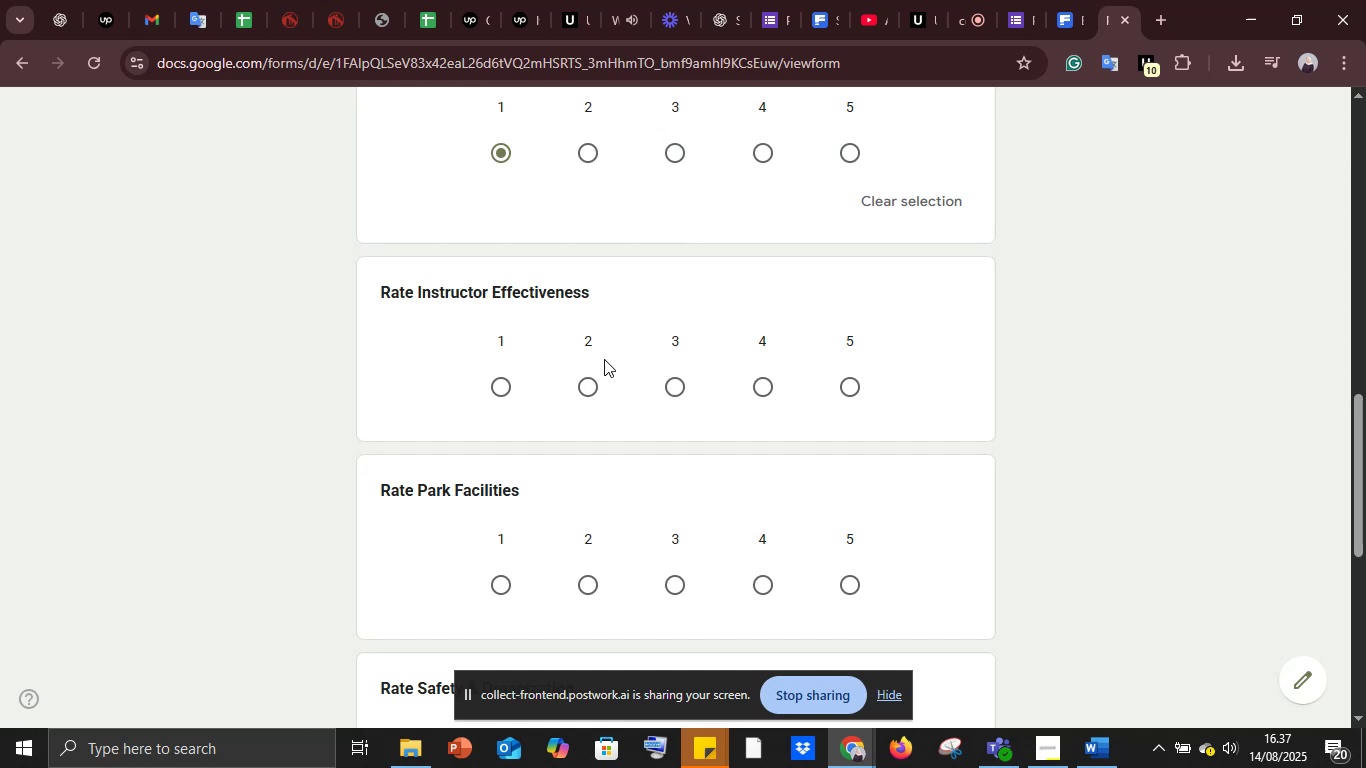 
wait(53.49)
 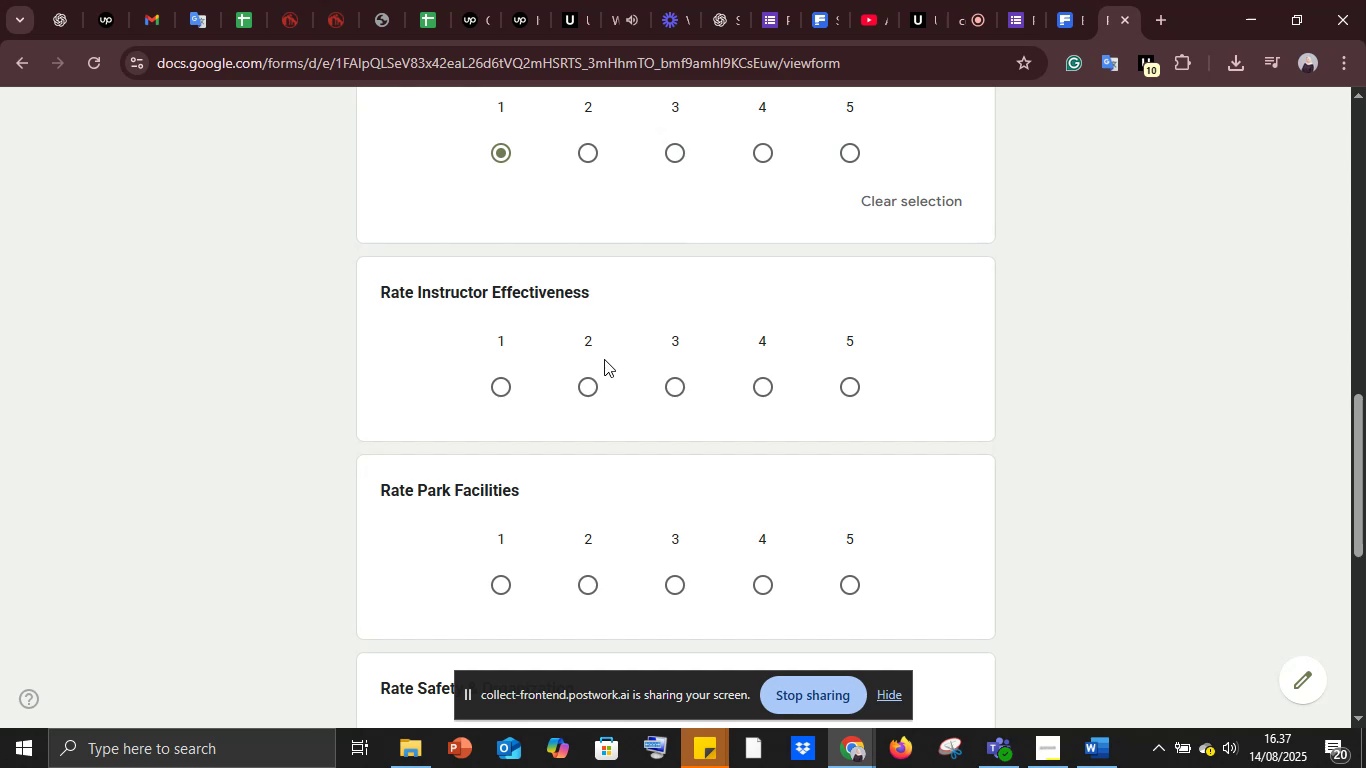 
scroll: coordinate [812, 261], scroll_direction: down, amount: 6.0
 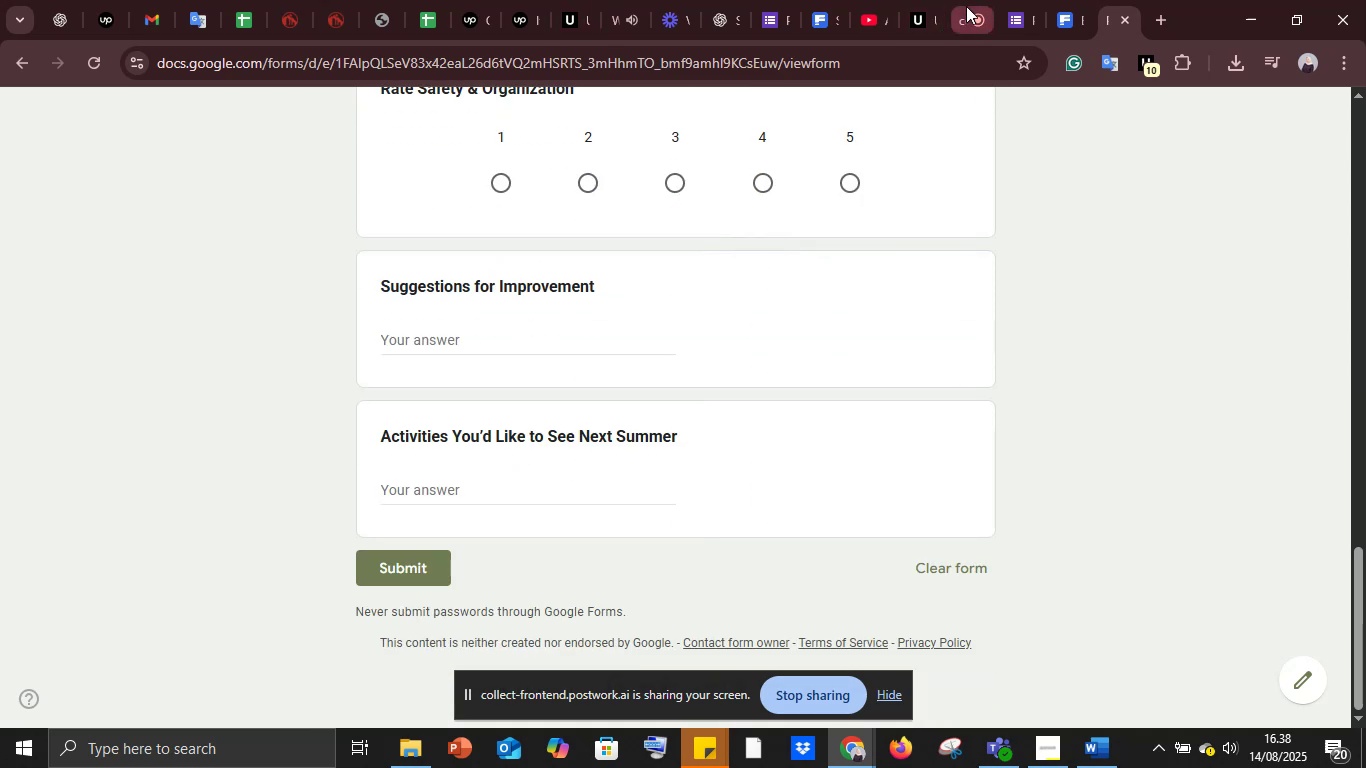 
left_click([966, 6])
 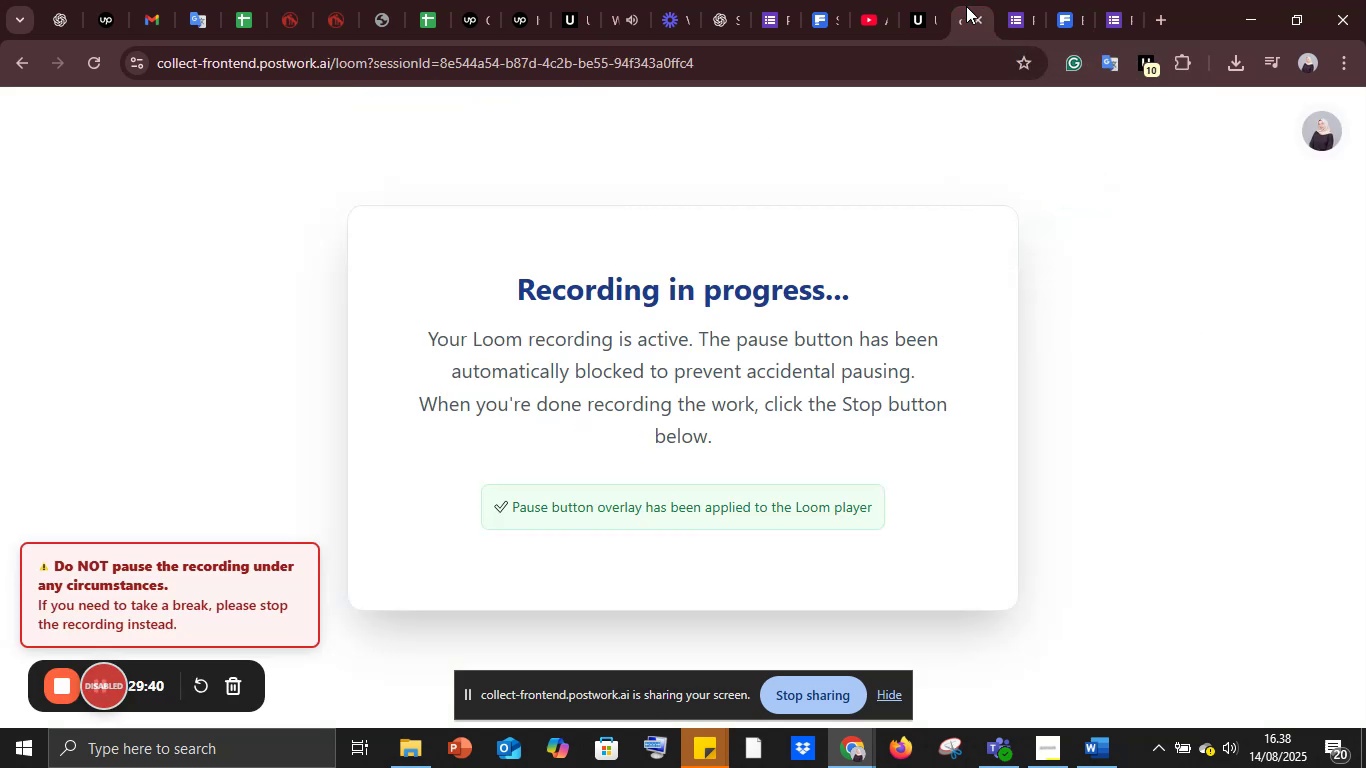 
left_click([966, 6])
 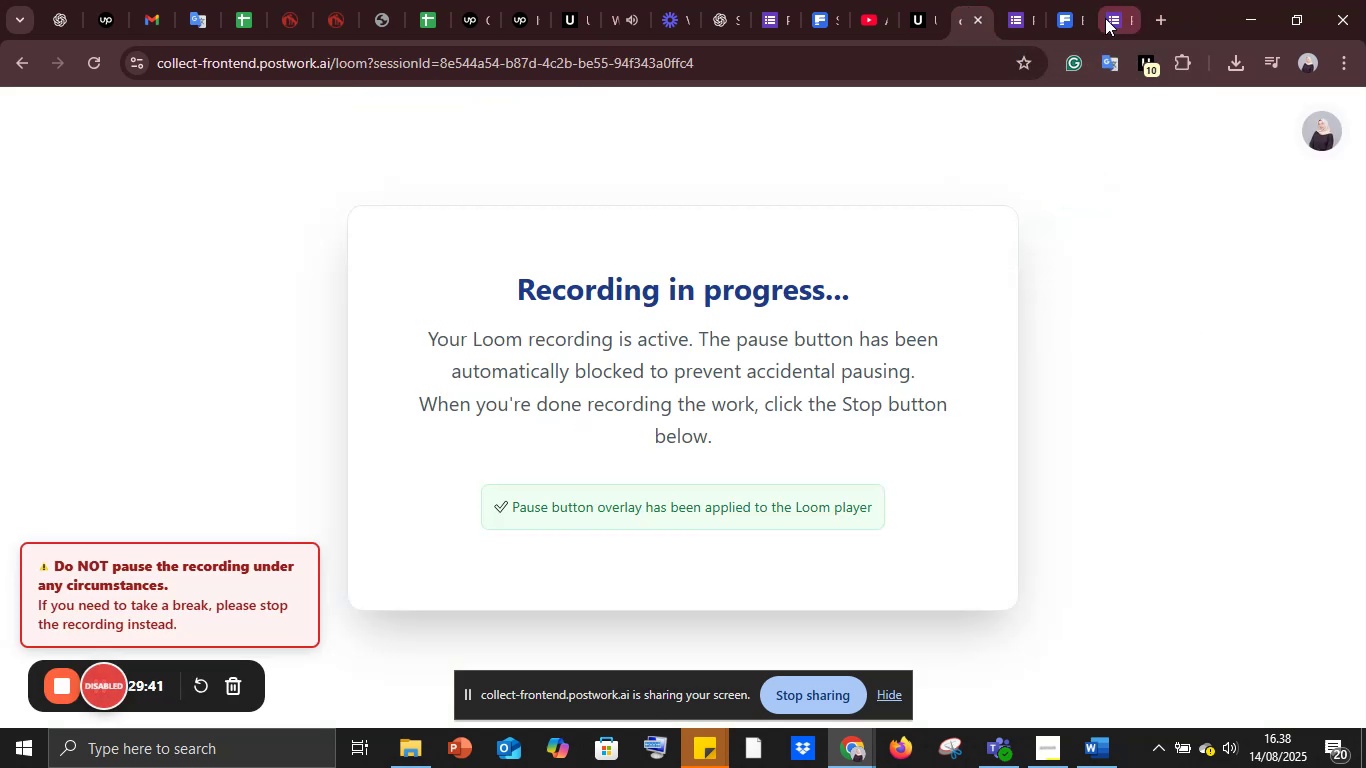 
left_click([1105, 18])
 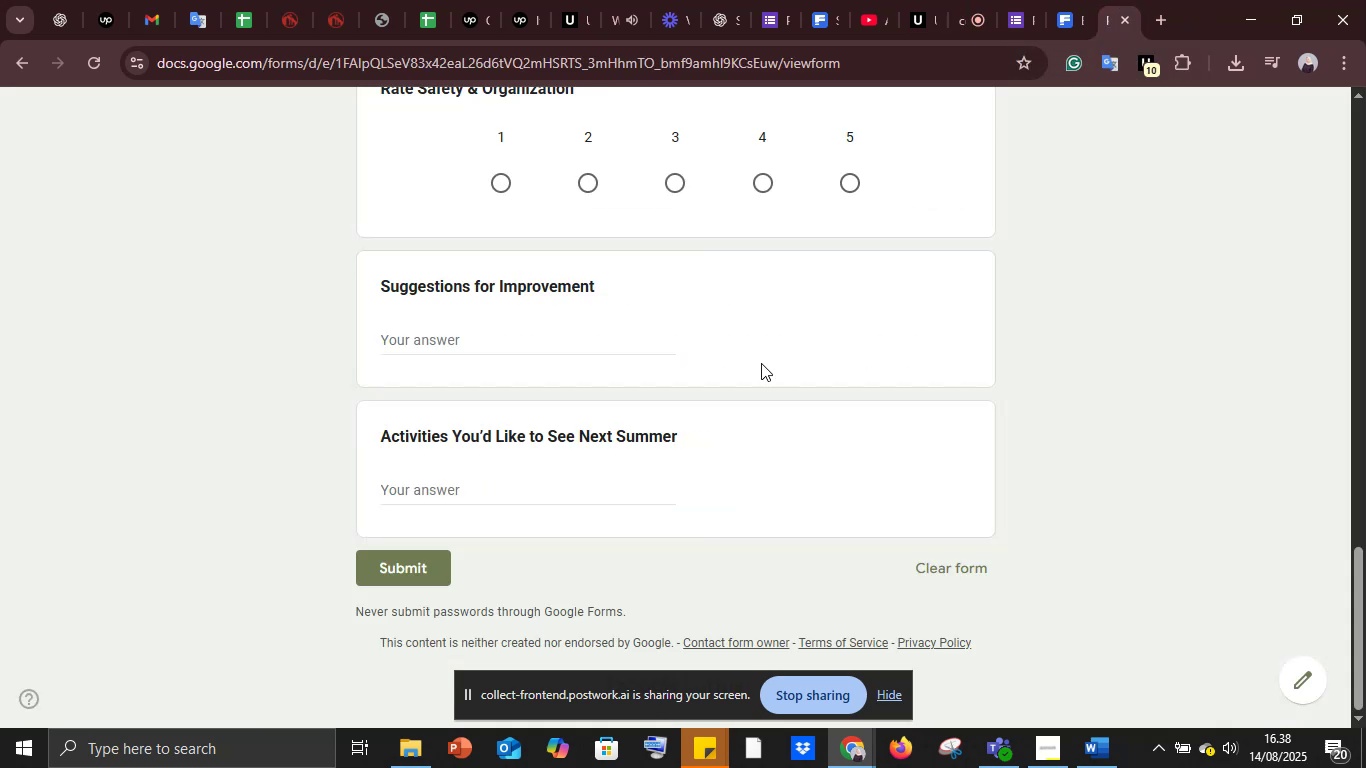 
scroll: coordinate [761, 363], scroll_direction: up, amount: 24.0
 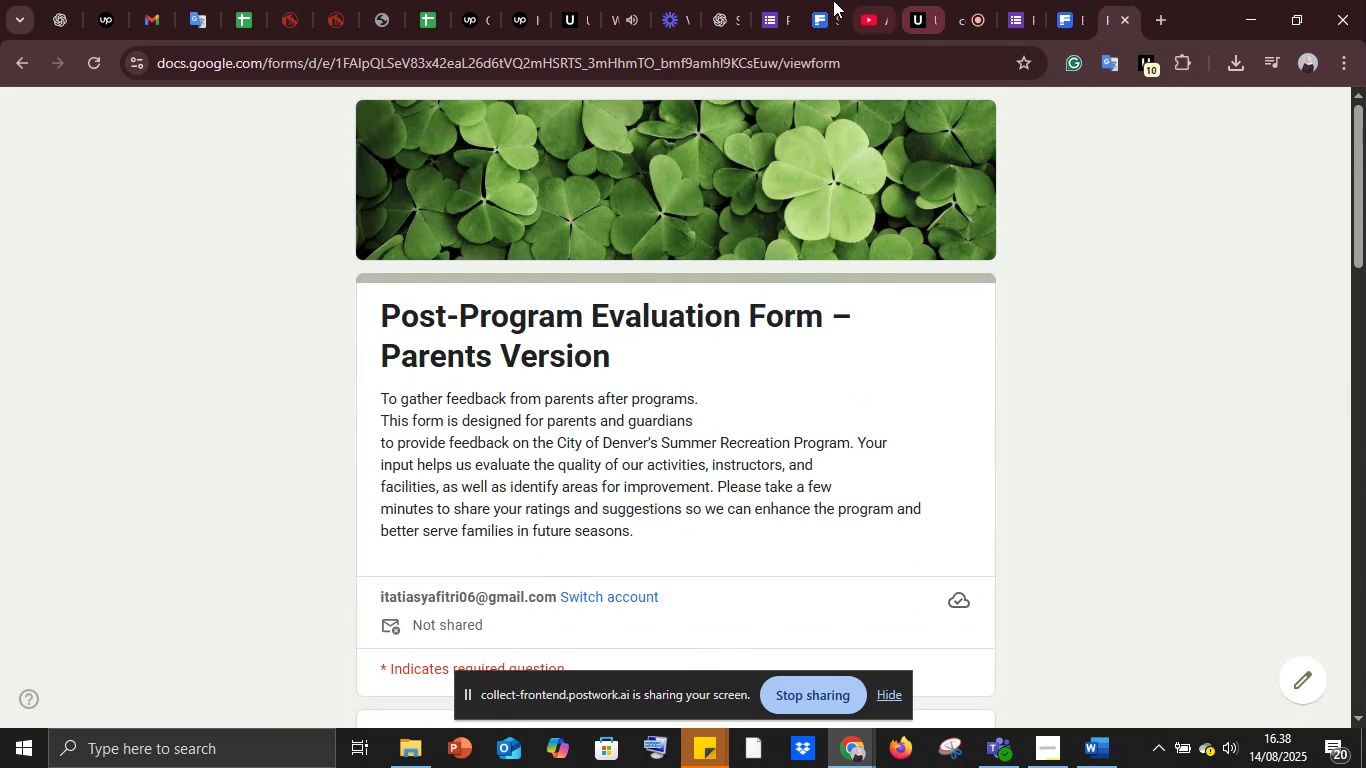 
left_click([772, 0])
 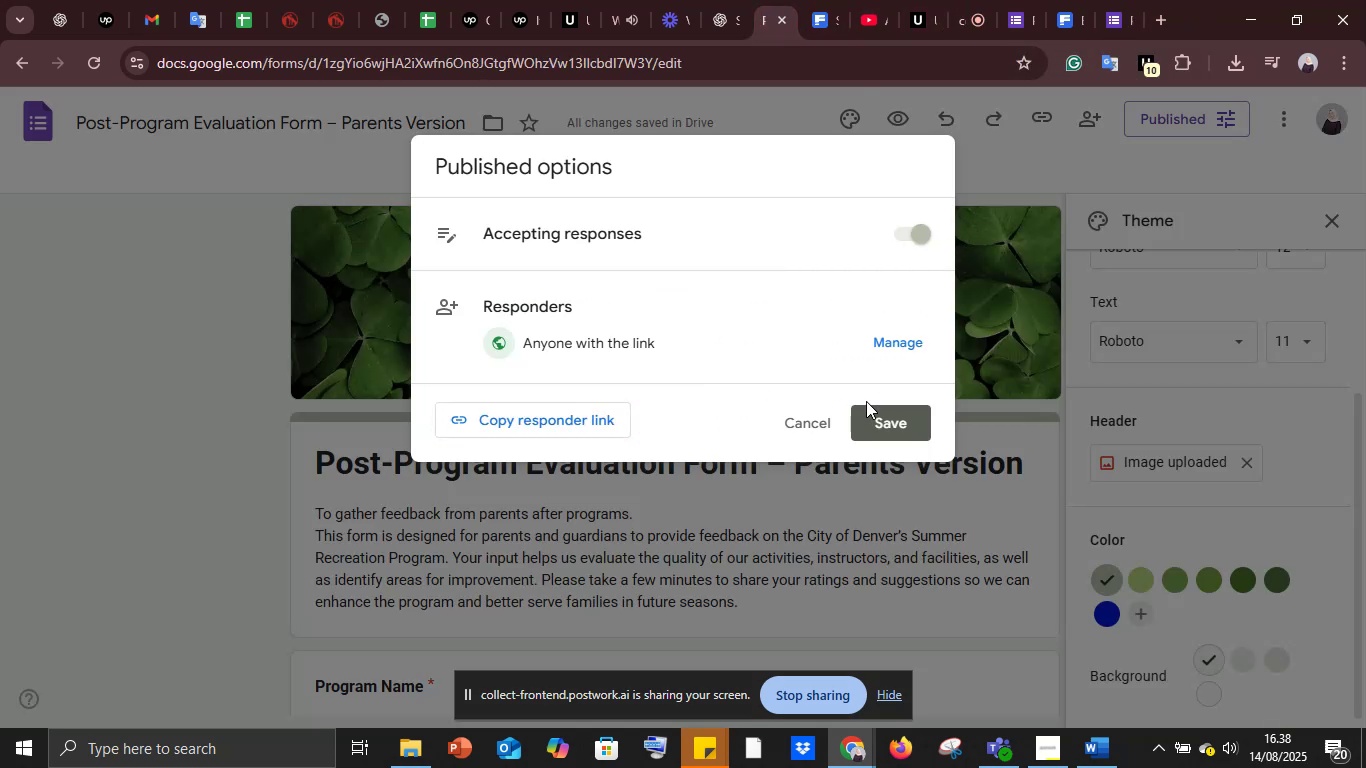 
left_click([883, 412])
 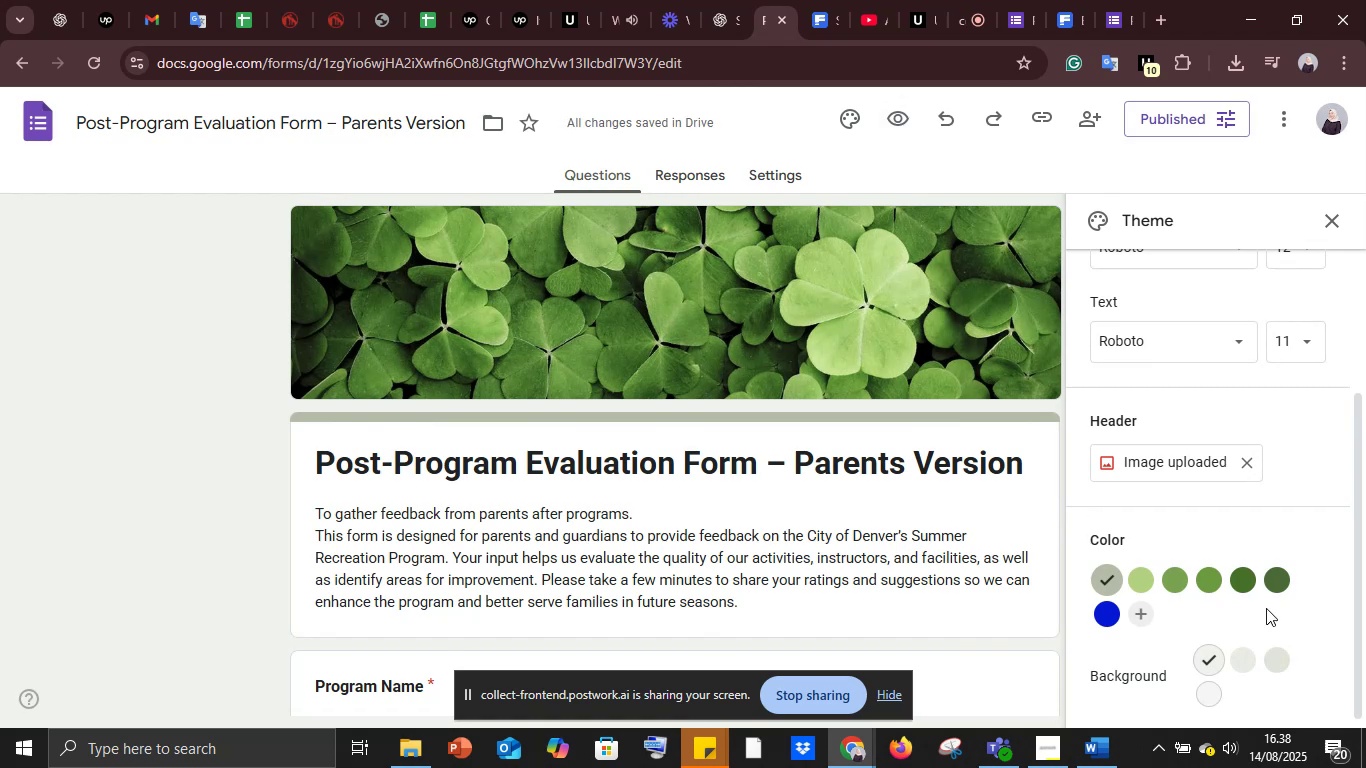 
left_click([1240, 580])
 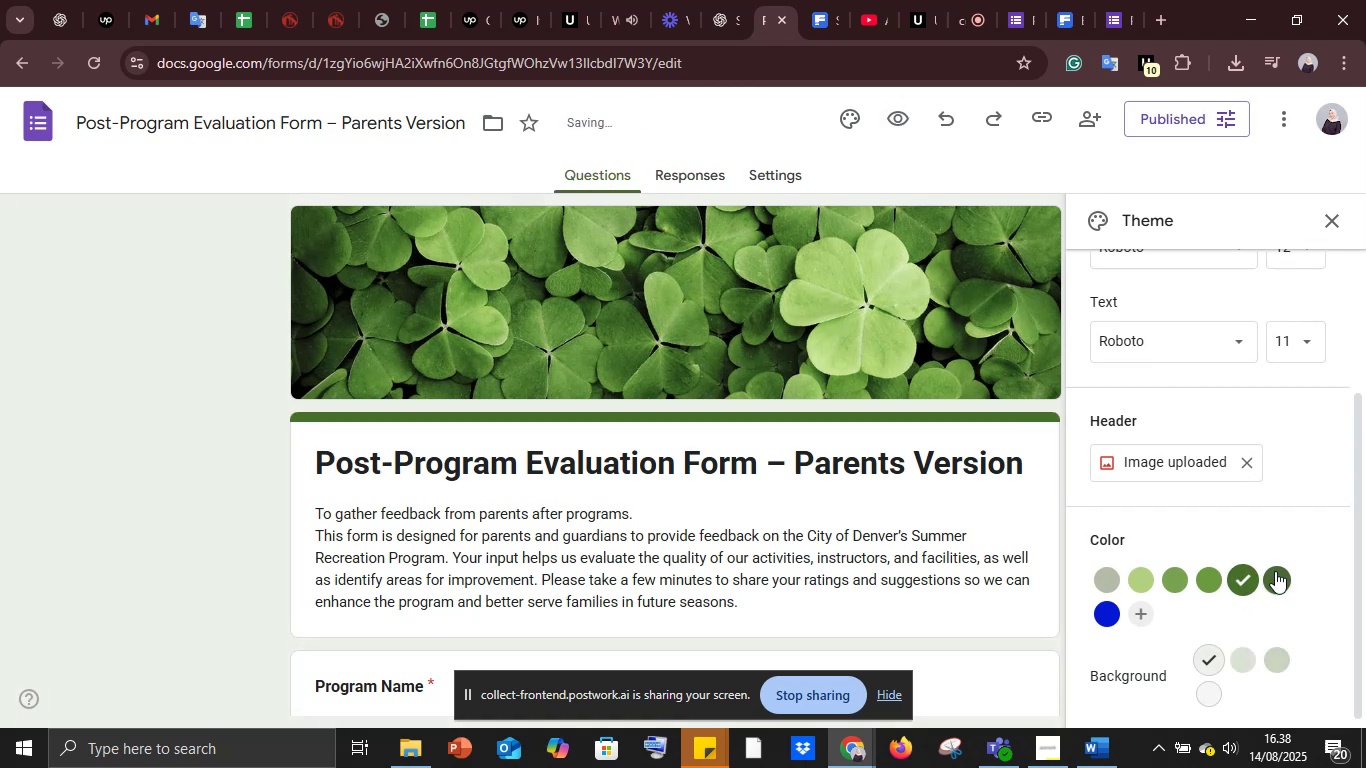 
left_click([1282, 573])
 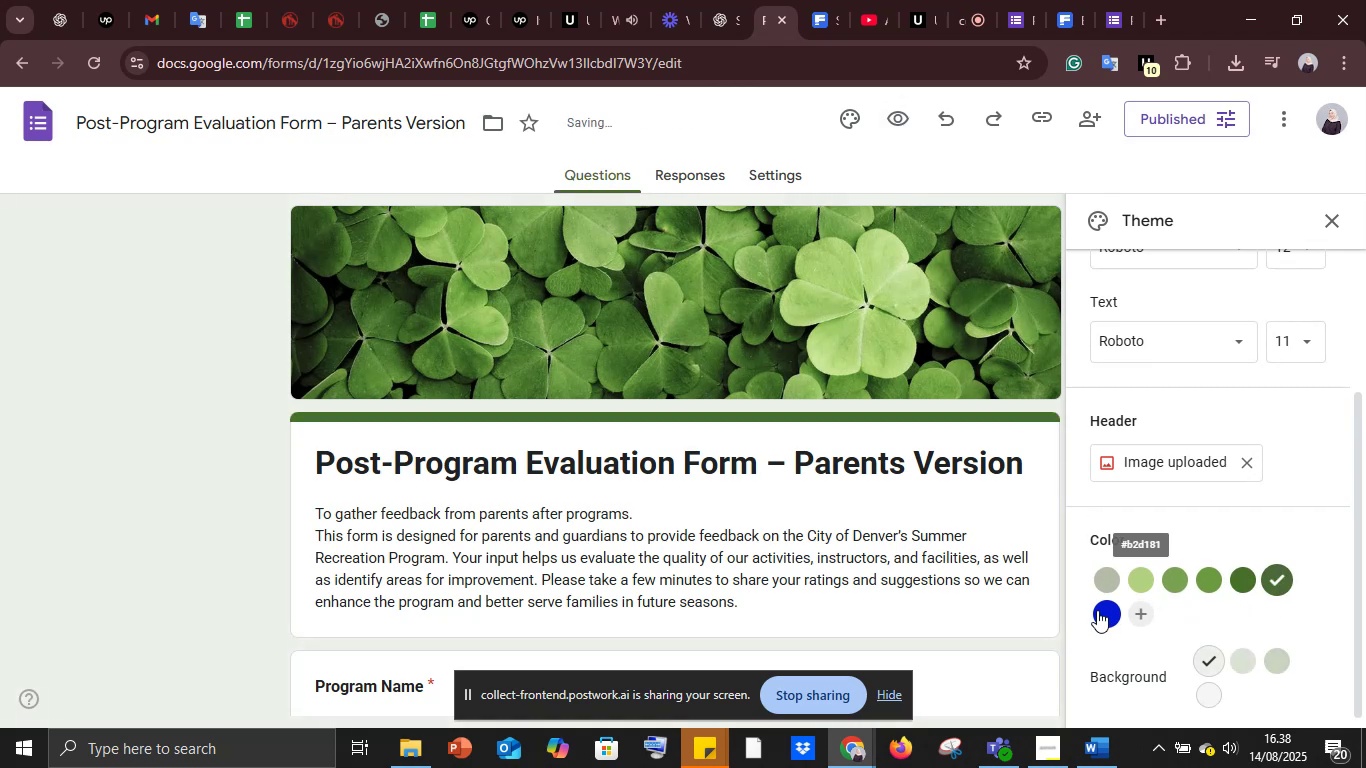 
left_click([1098, 614])
 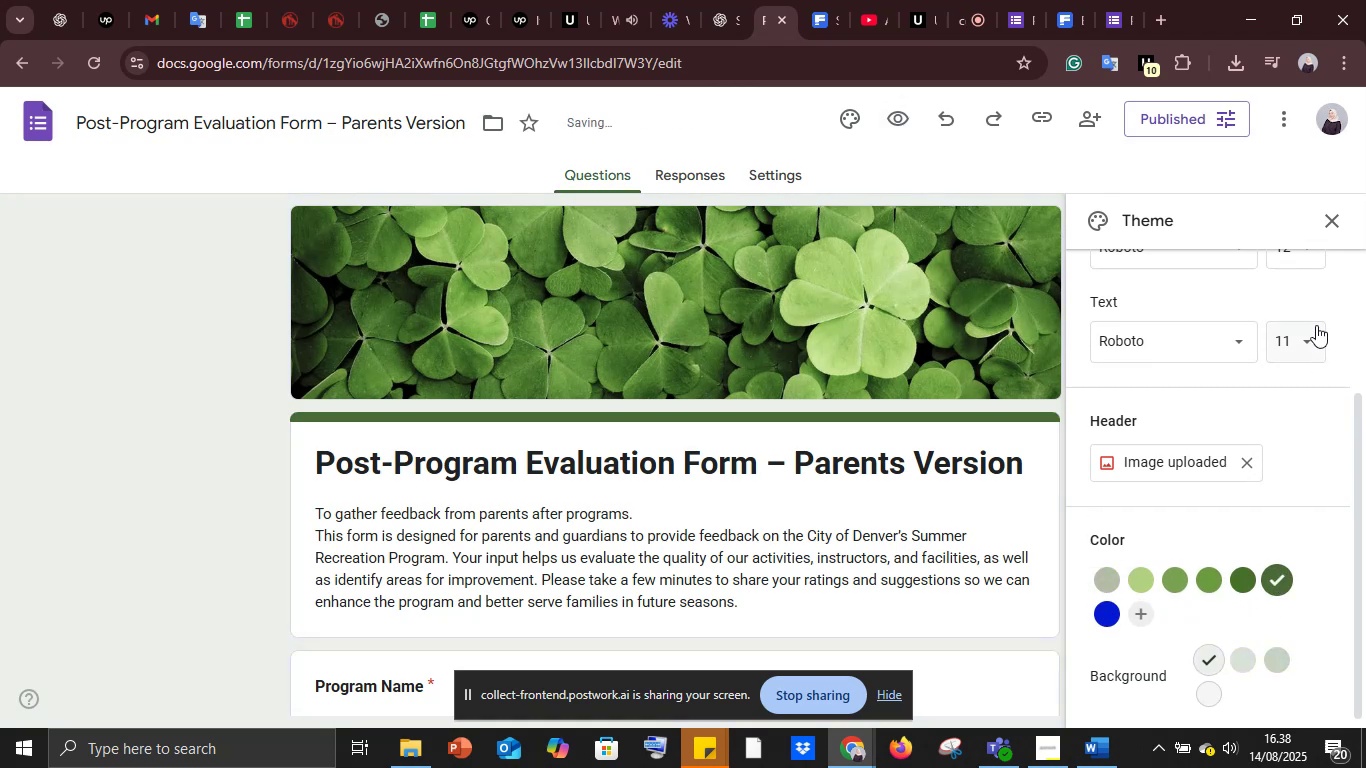 
left_click([1338, 207])
 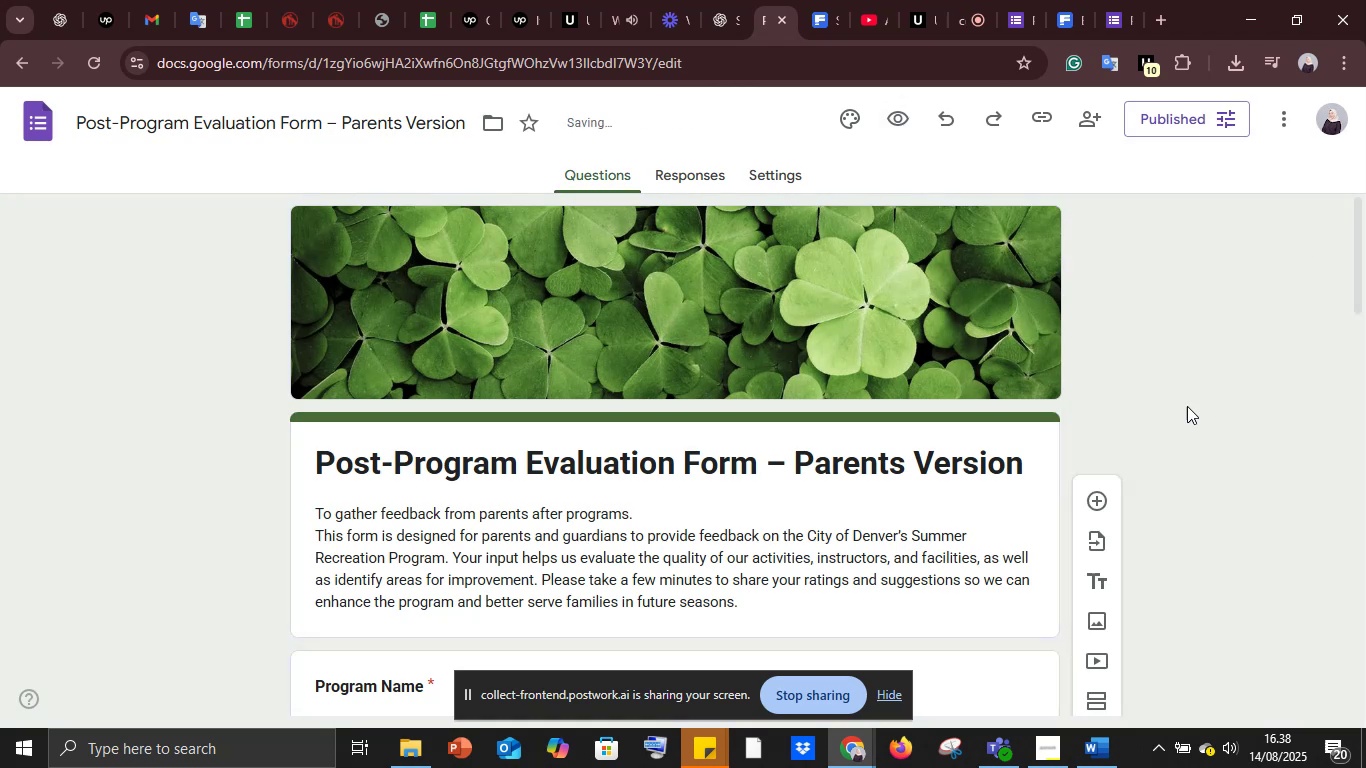 
left_click([1178, 408])
 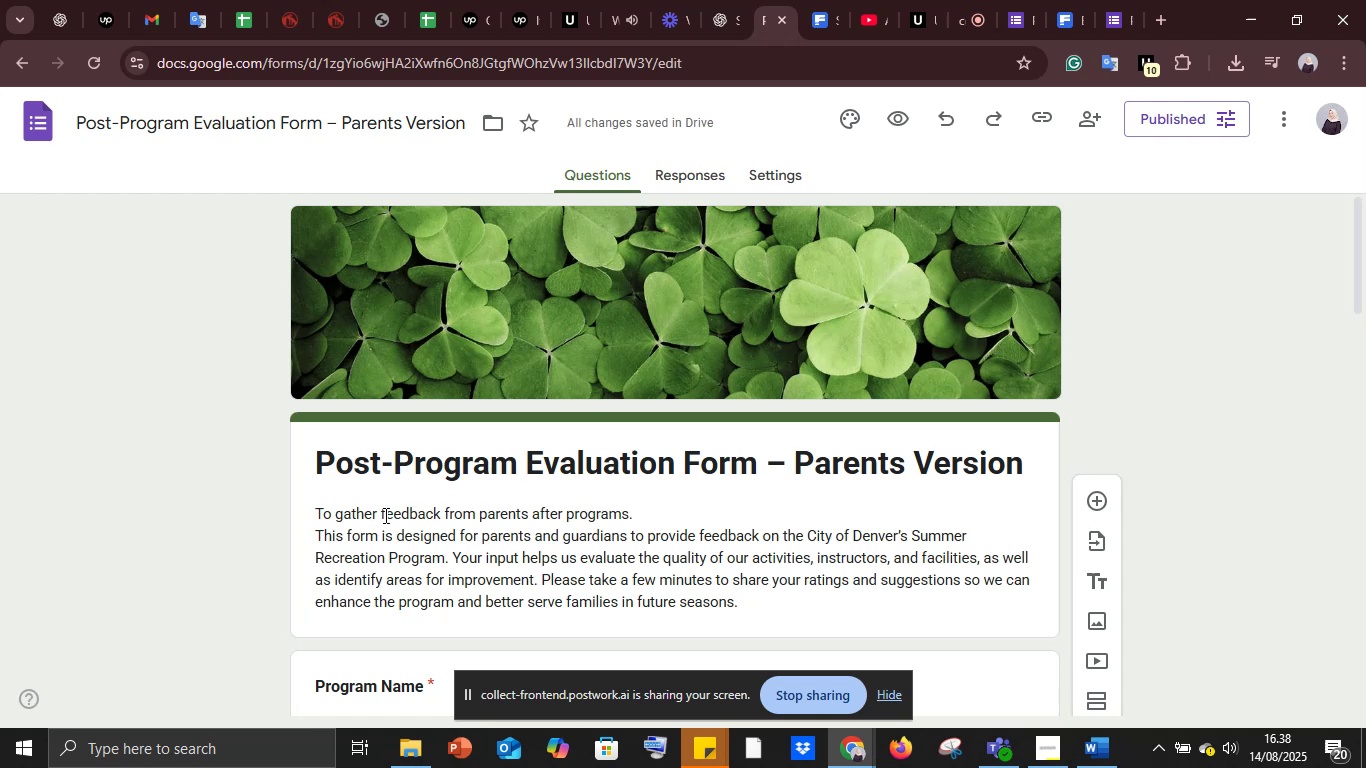 
left_click([407, 470])
 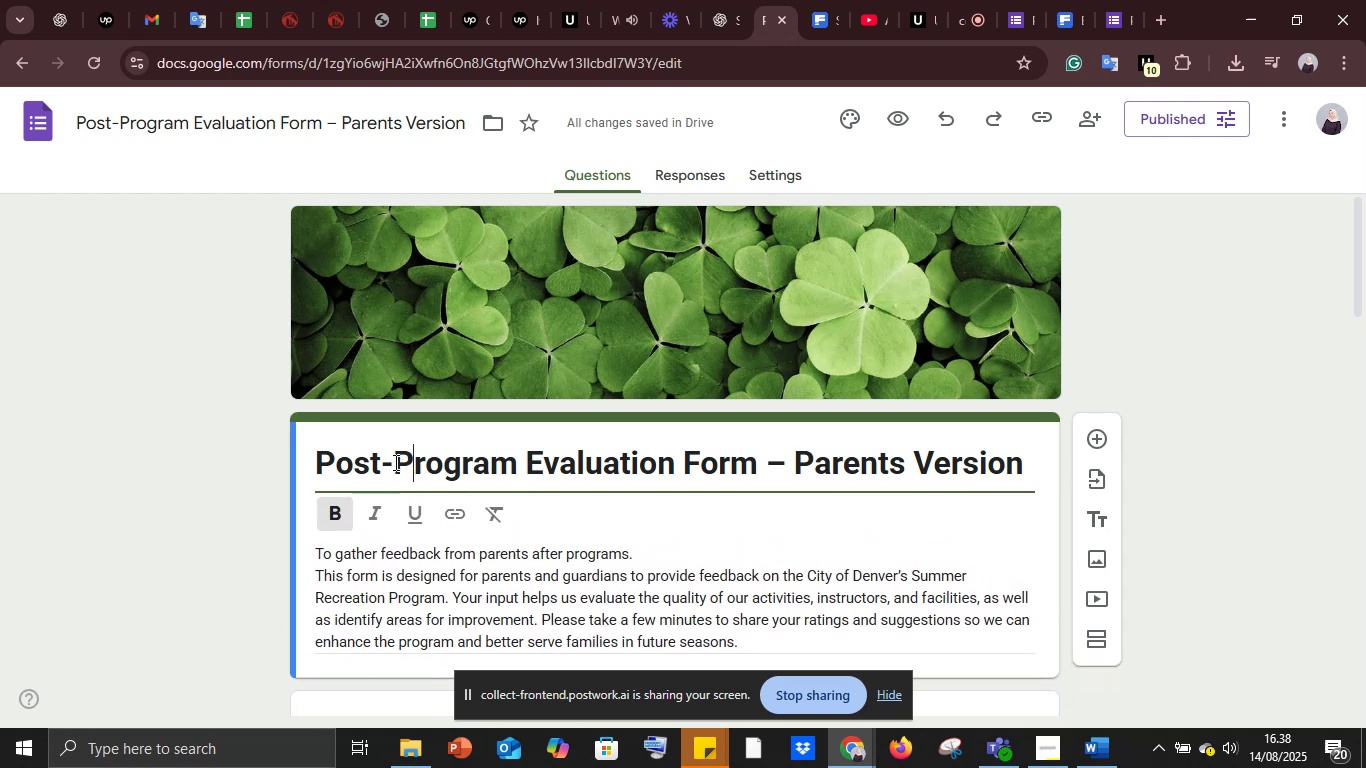 
left_click([394, 460])
 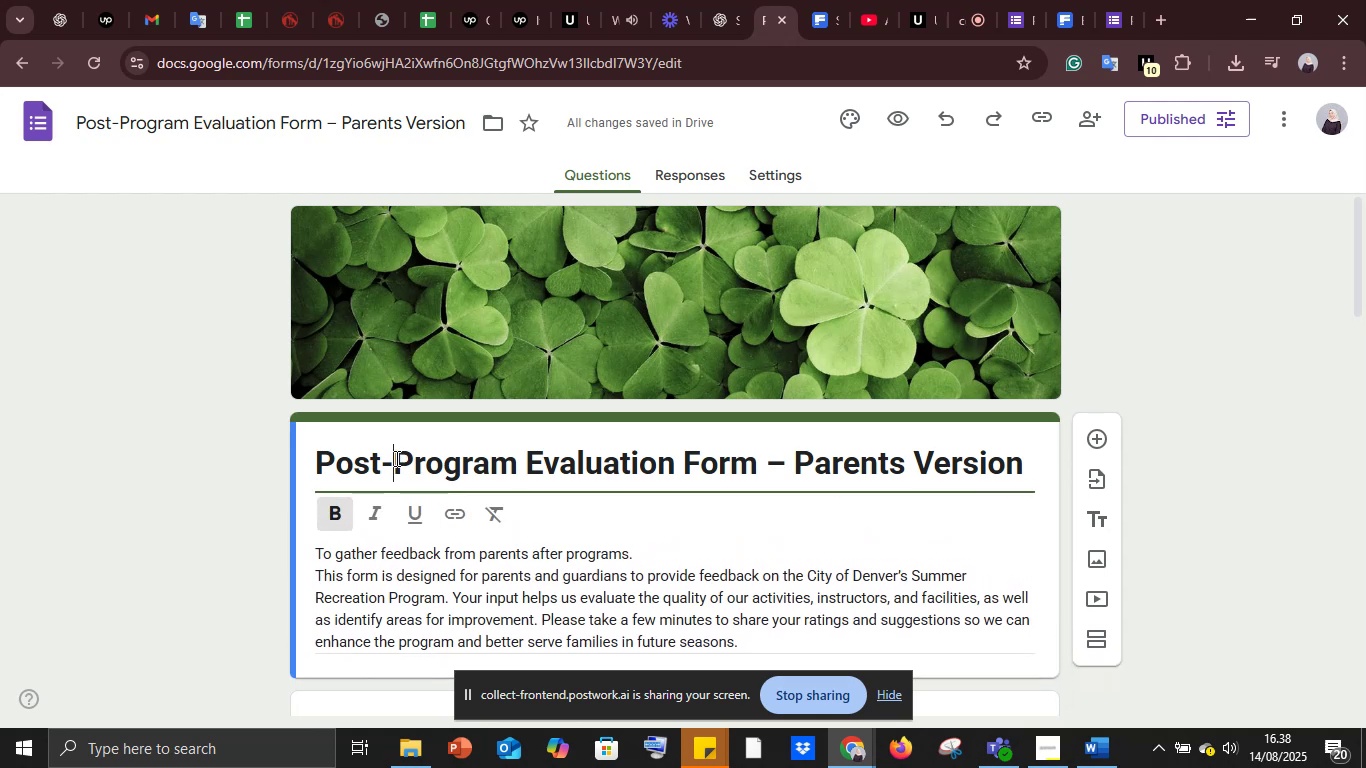 
left_click_drag(start_coordinate=[395, 458], to_coordinate=[244, 481])
 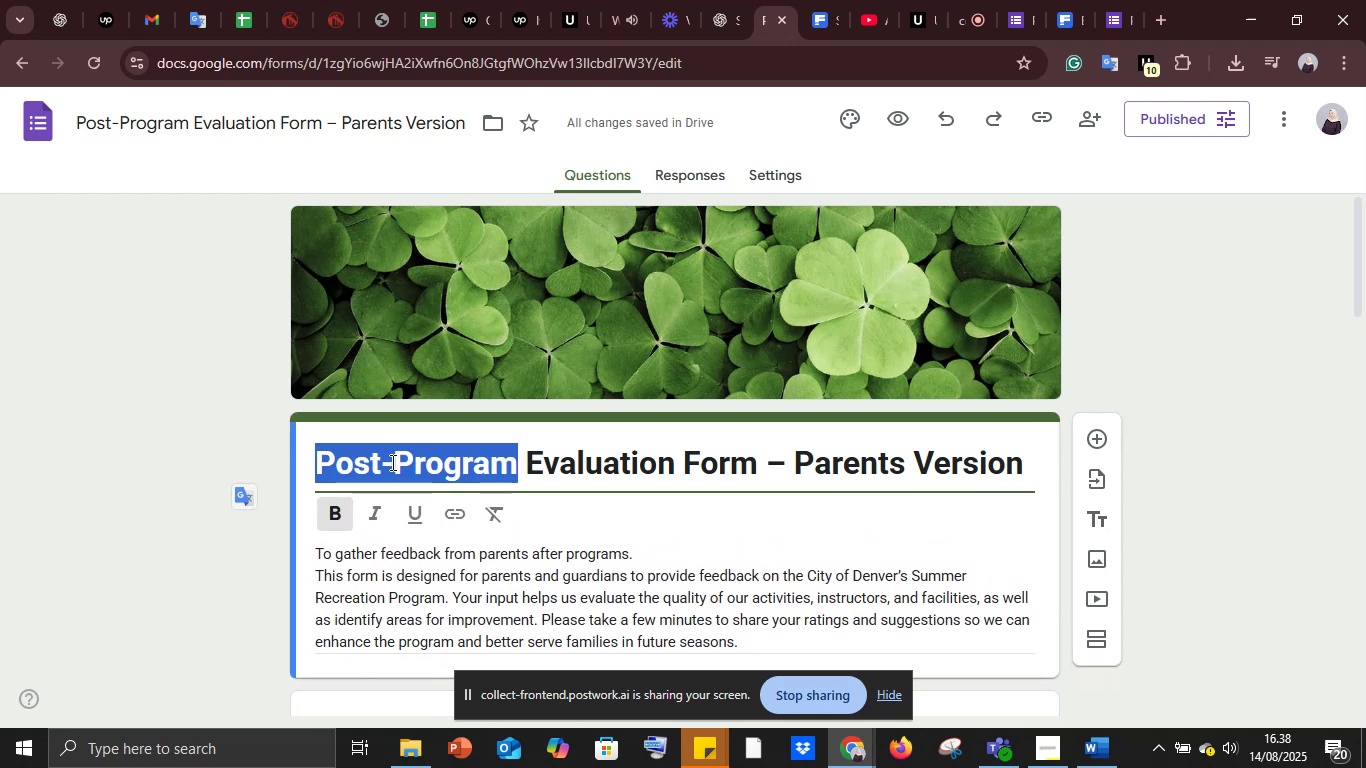 
left_click([391, 463])
 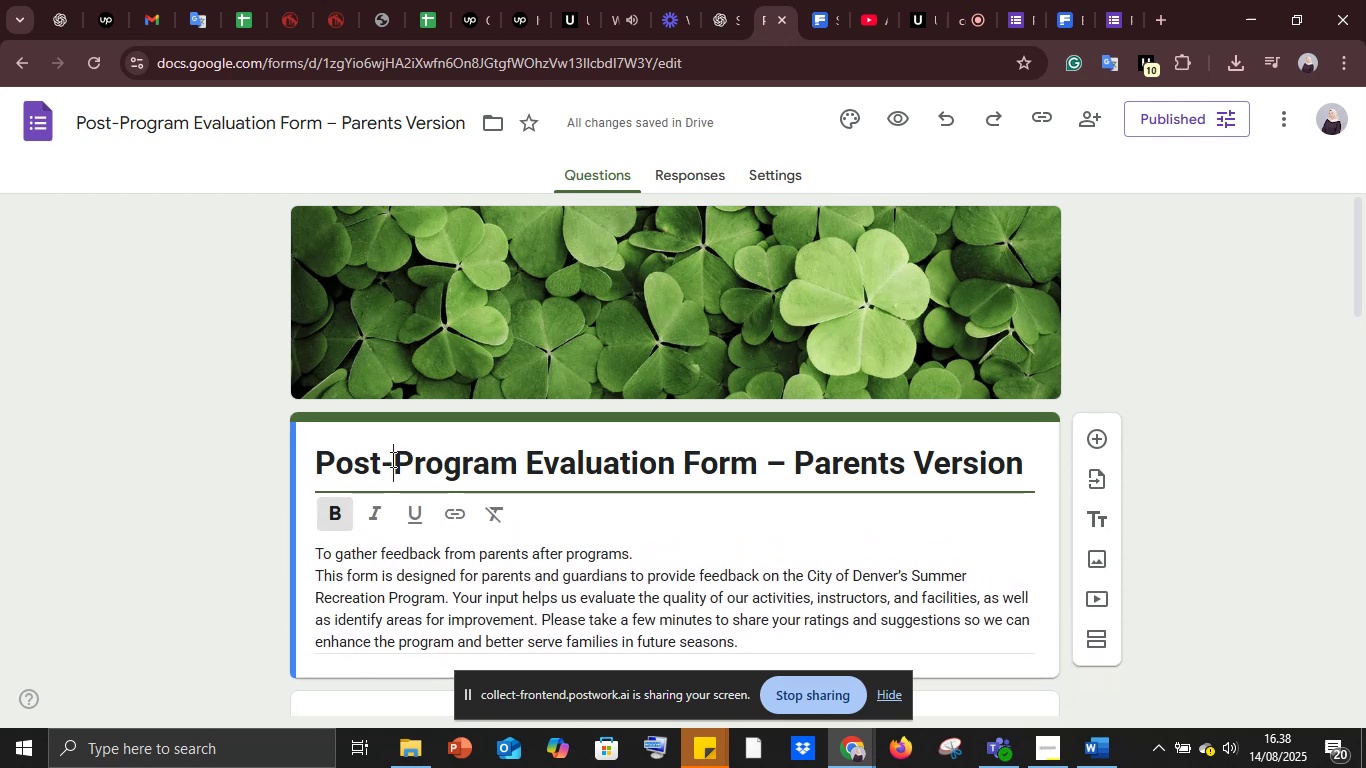 
left_click_drag(start_coordinate=[391, 459], to_coordinate=[279, 470])
 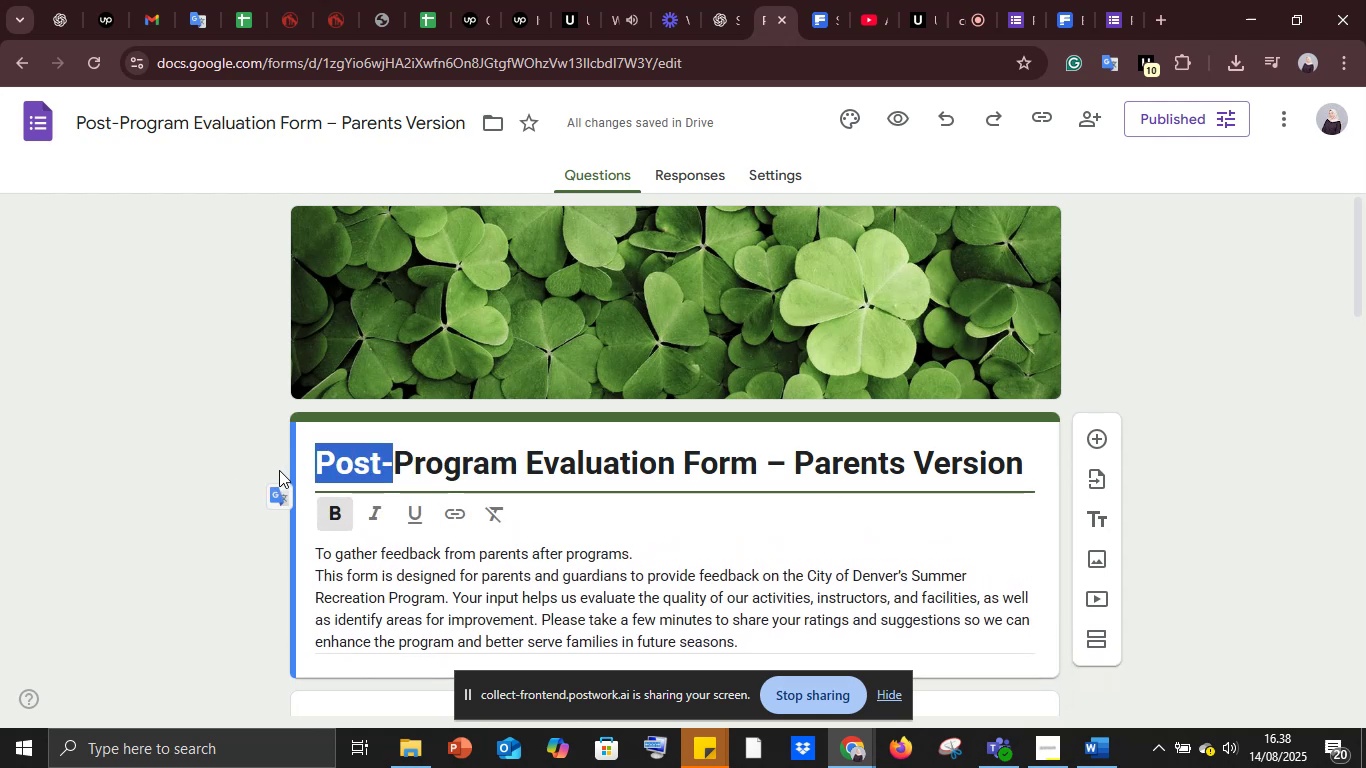 
key(Backspace)
 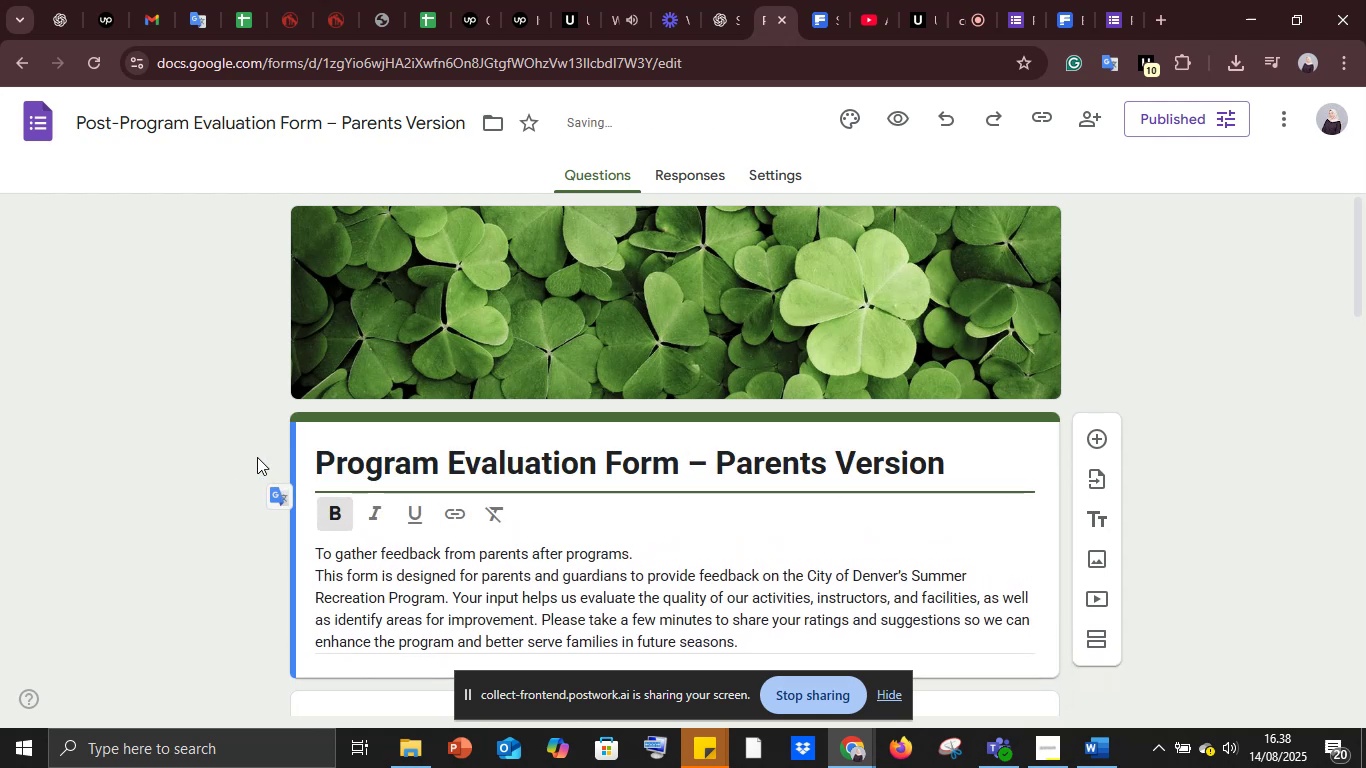 
left_click([248, 432])
 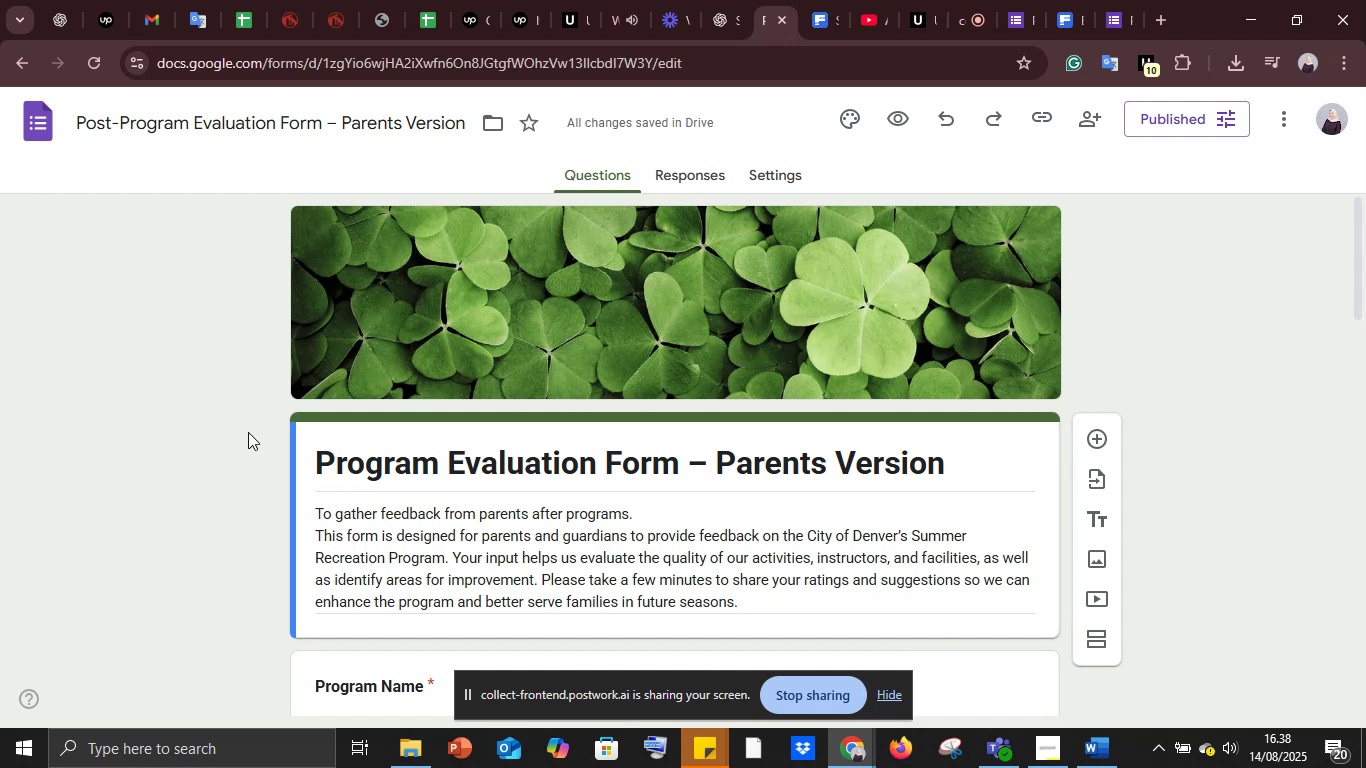 
wait(31.97)
 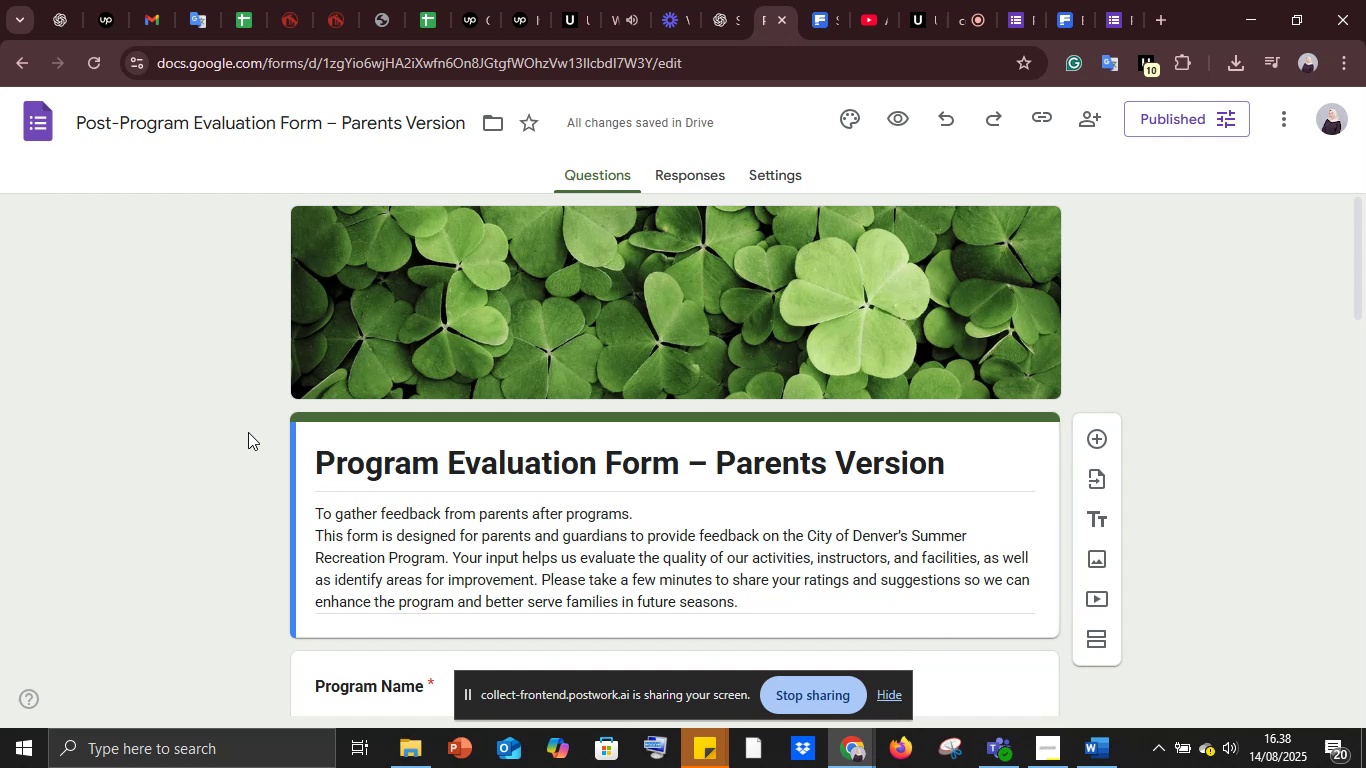 
scroll: coordinate [262, 444], scroll_direction: down, amount: 4.0
 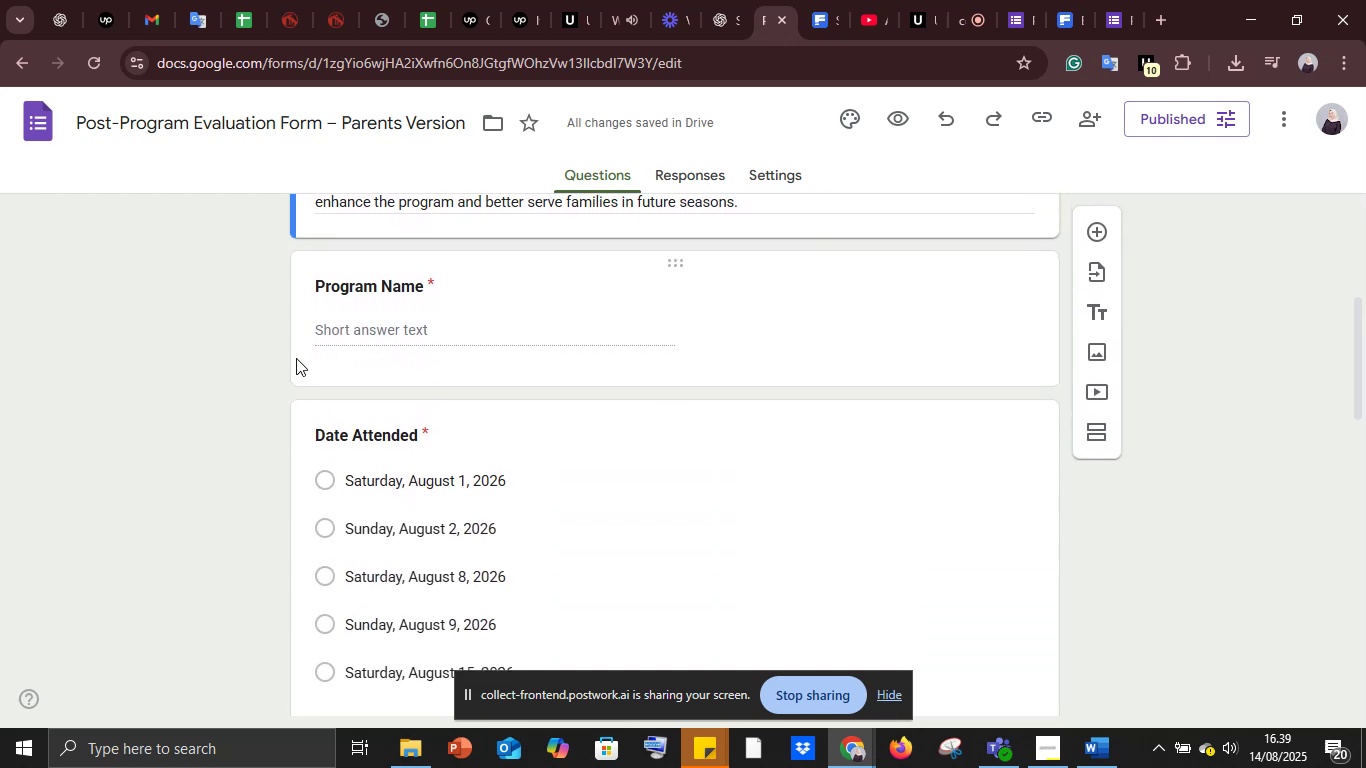 
left_click([299, 352])
 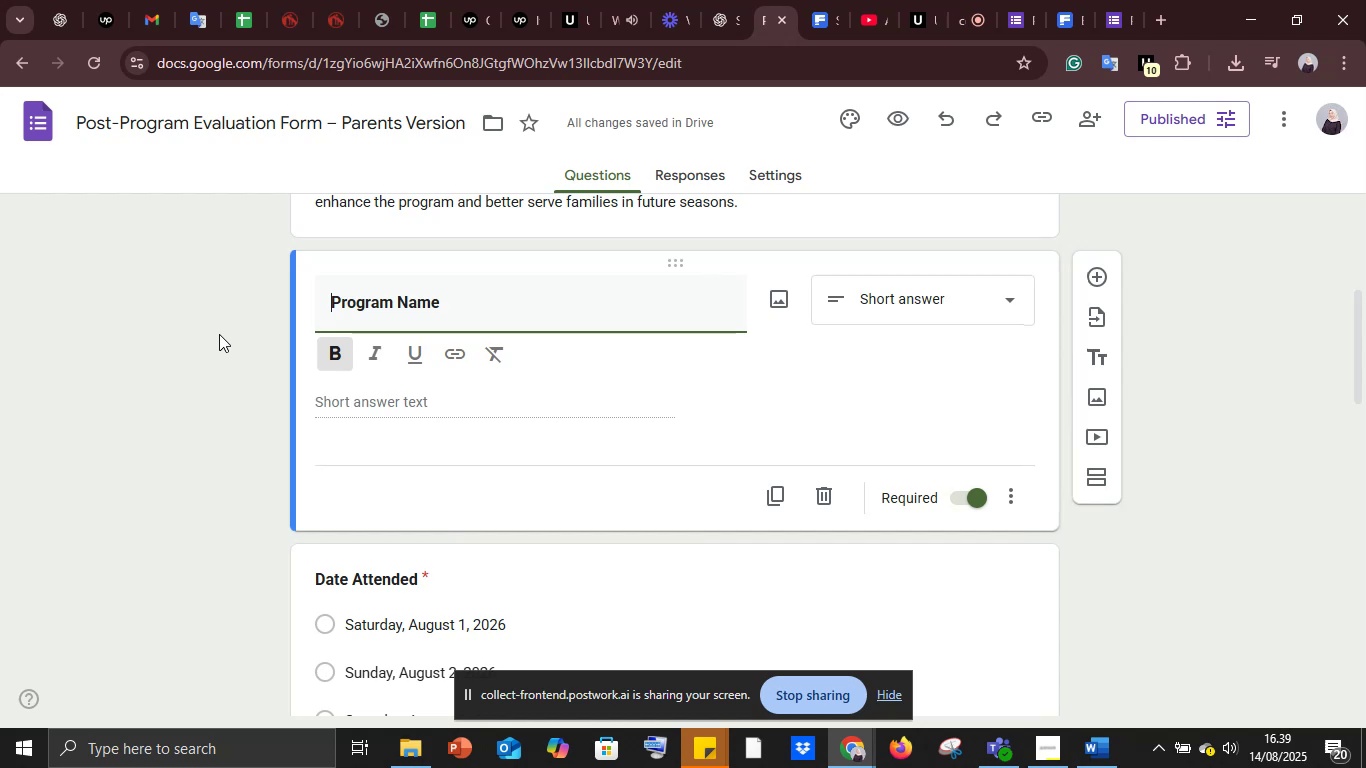 
left_click([219, 334])
 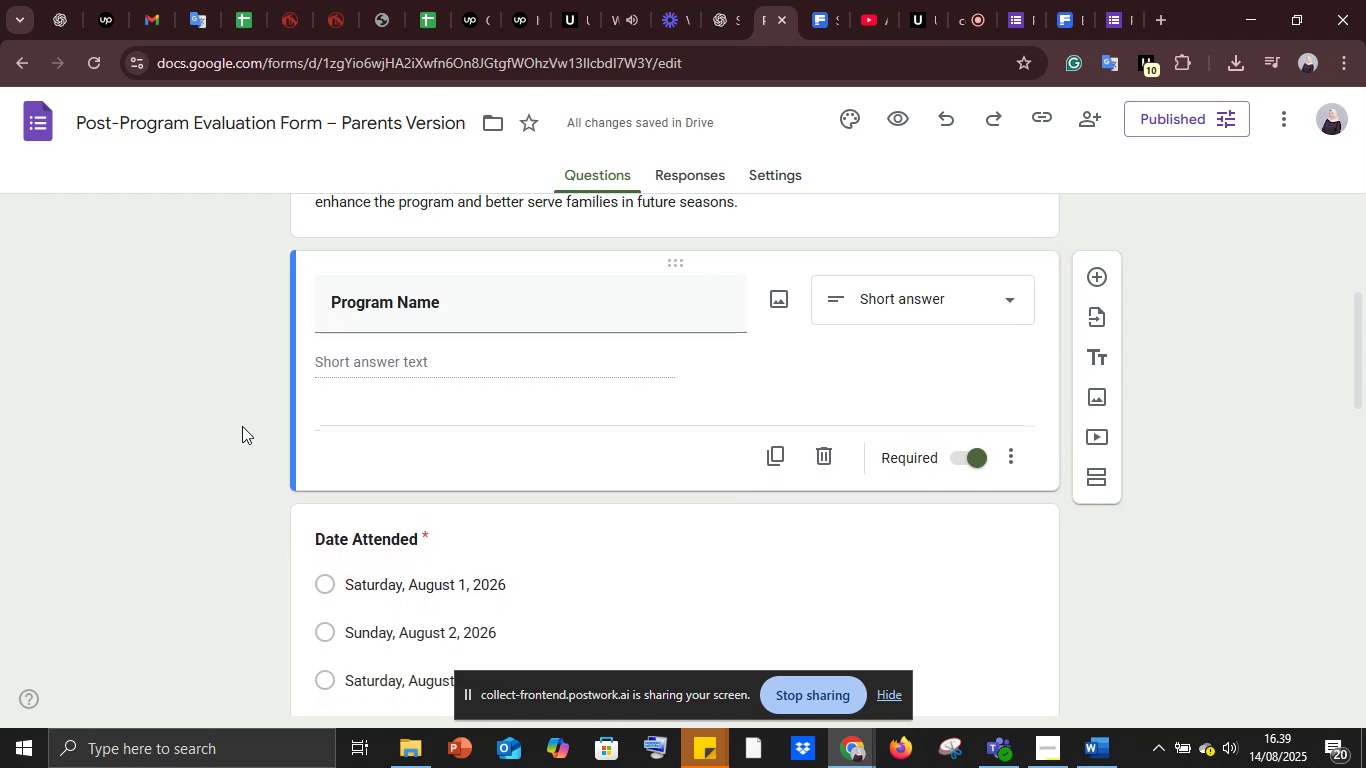 
scroll: coordinate [250, 483], scroll_direction: down, amount: 1.0
 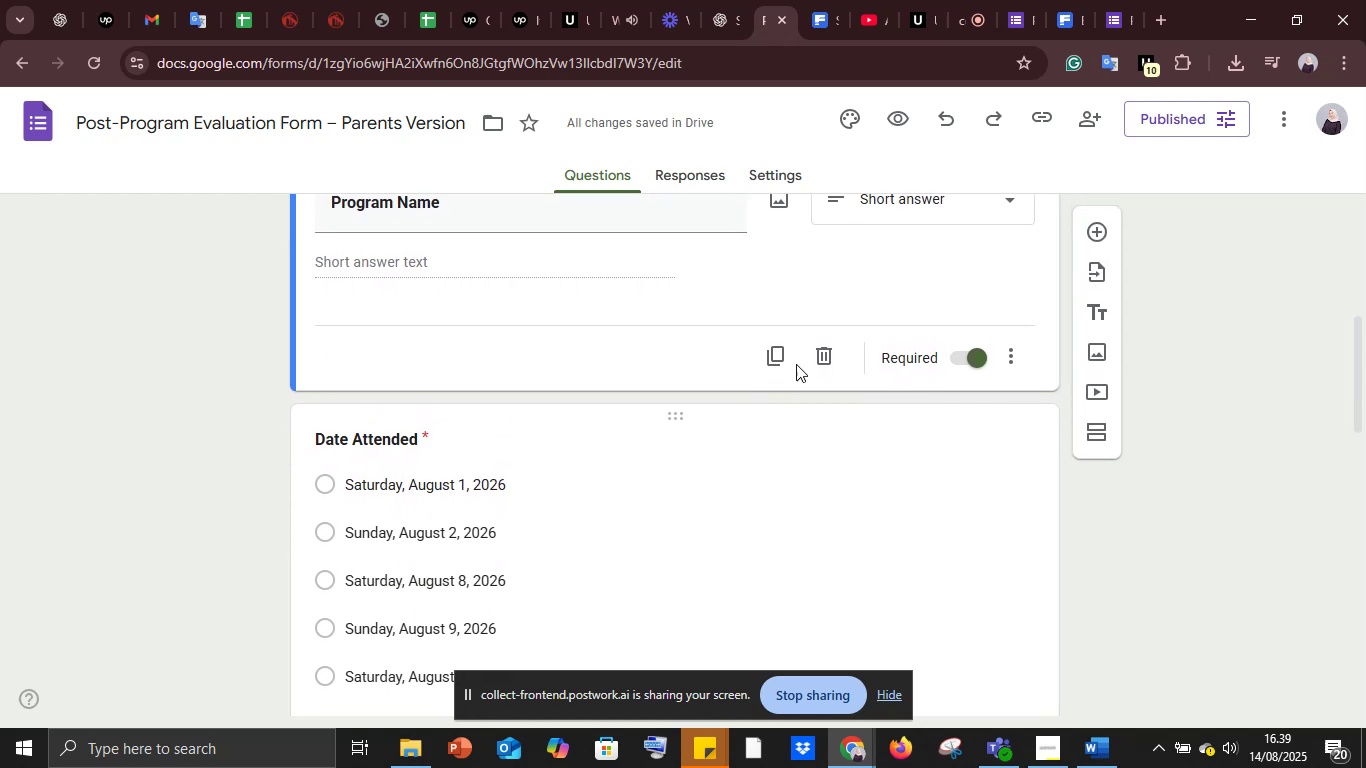 
scroll: coordinate [931, 329], scroll_direction: up, amount: 4.0
 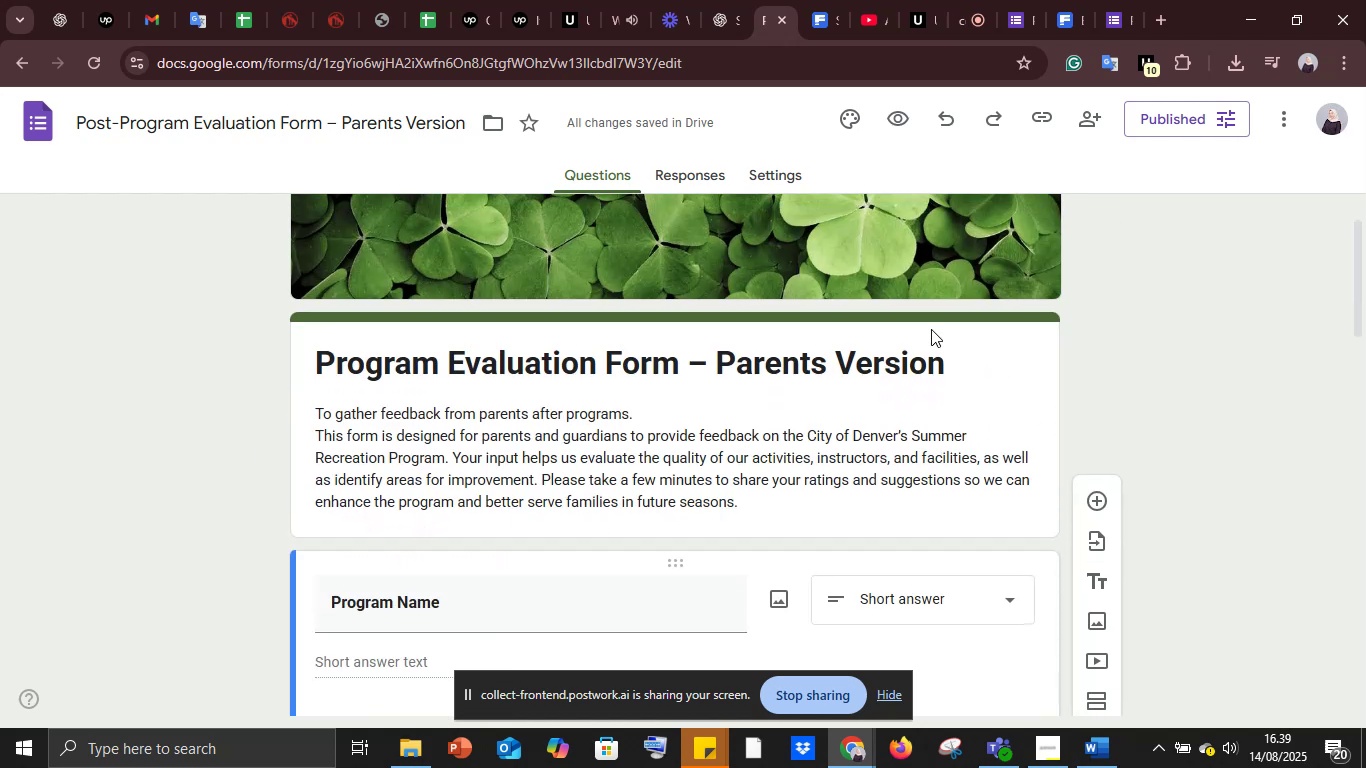 
scroll: coordinate [895, 375], scroll_direction: down, amount: 9.0
 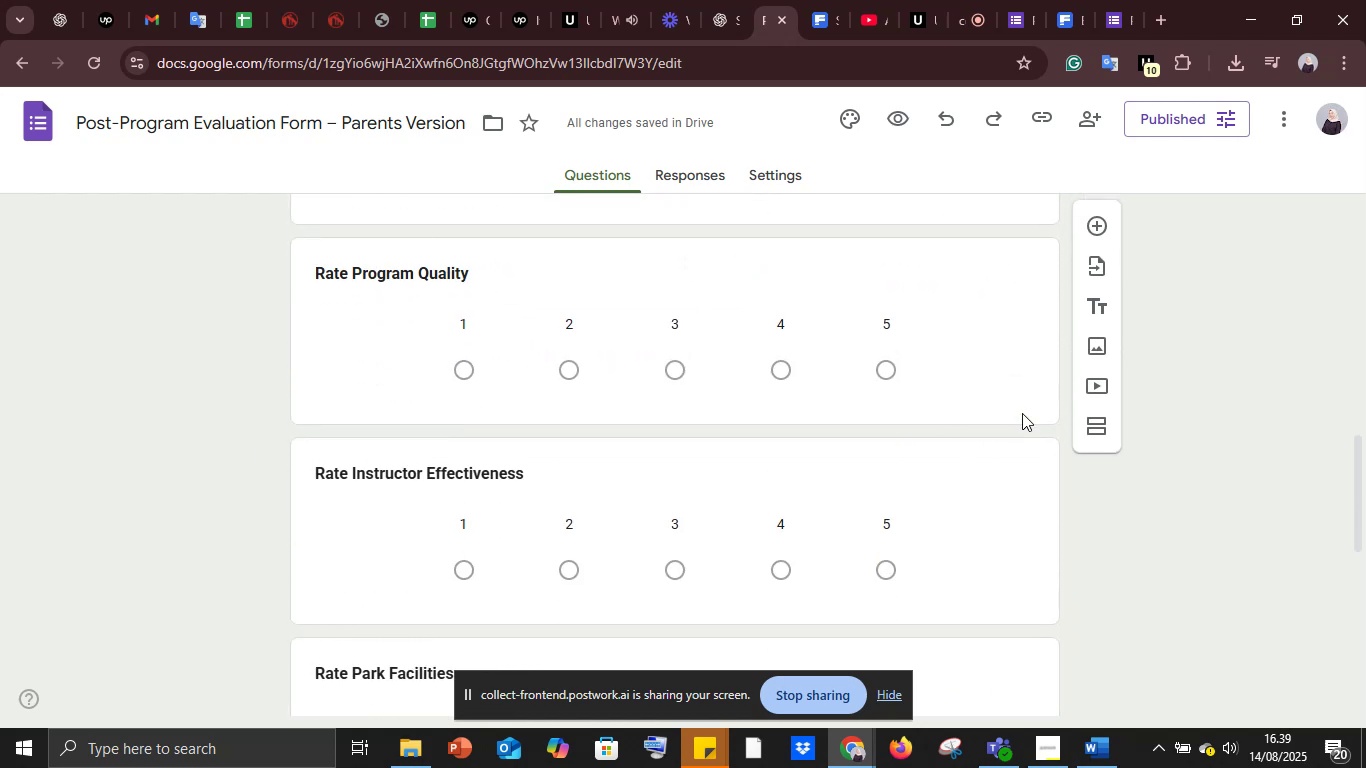 
left_click([1024, 404])
 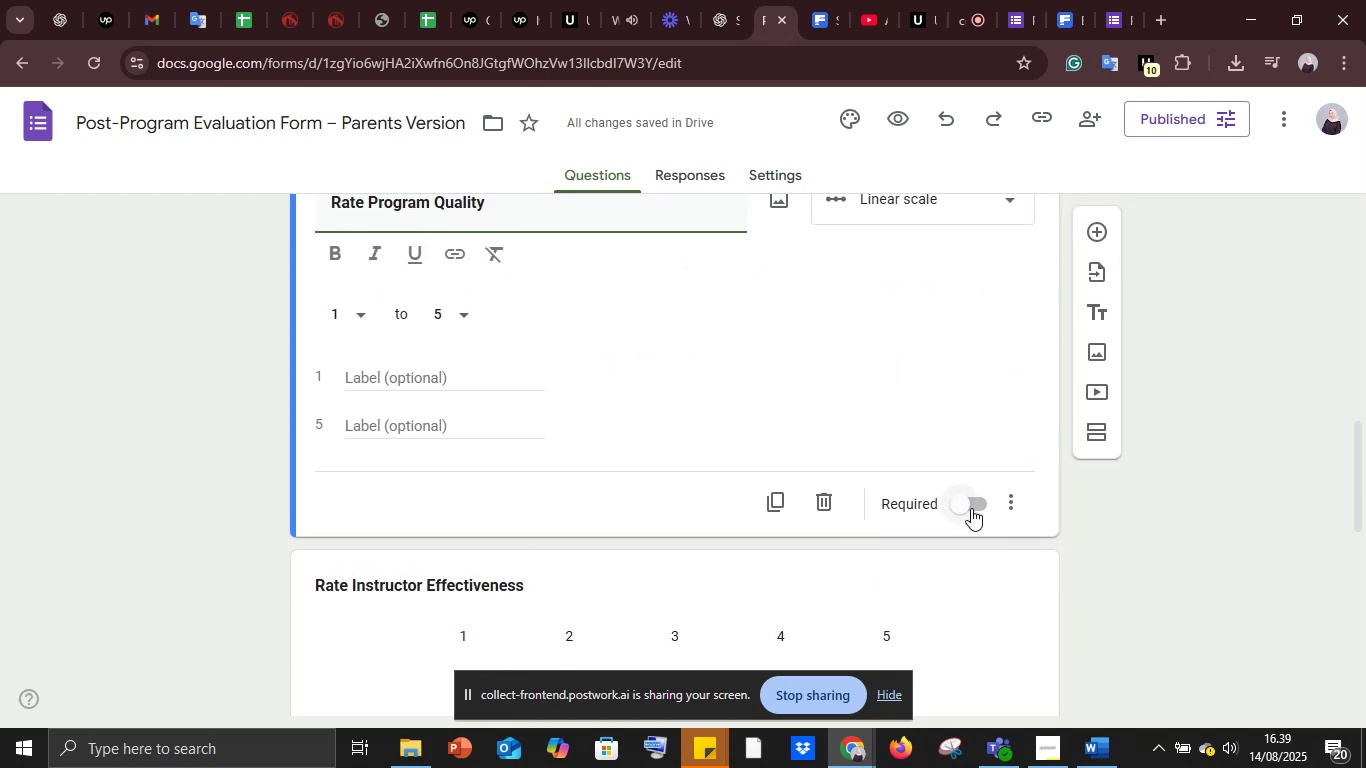 
left_click([970, 509])
 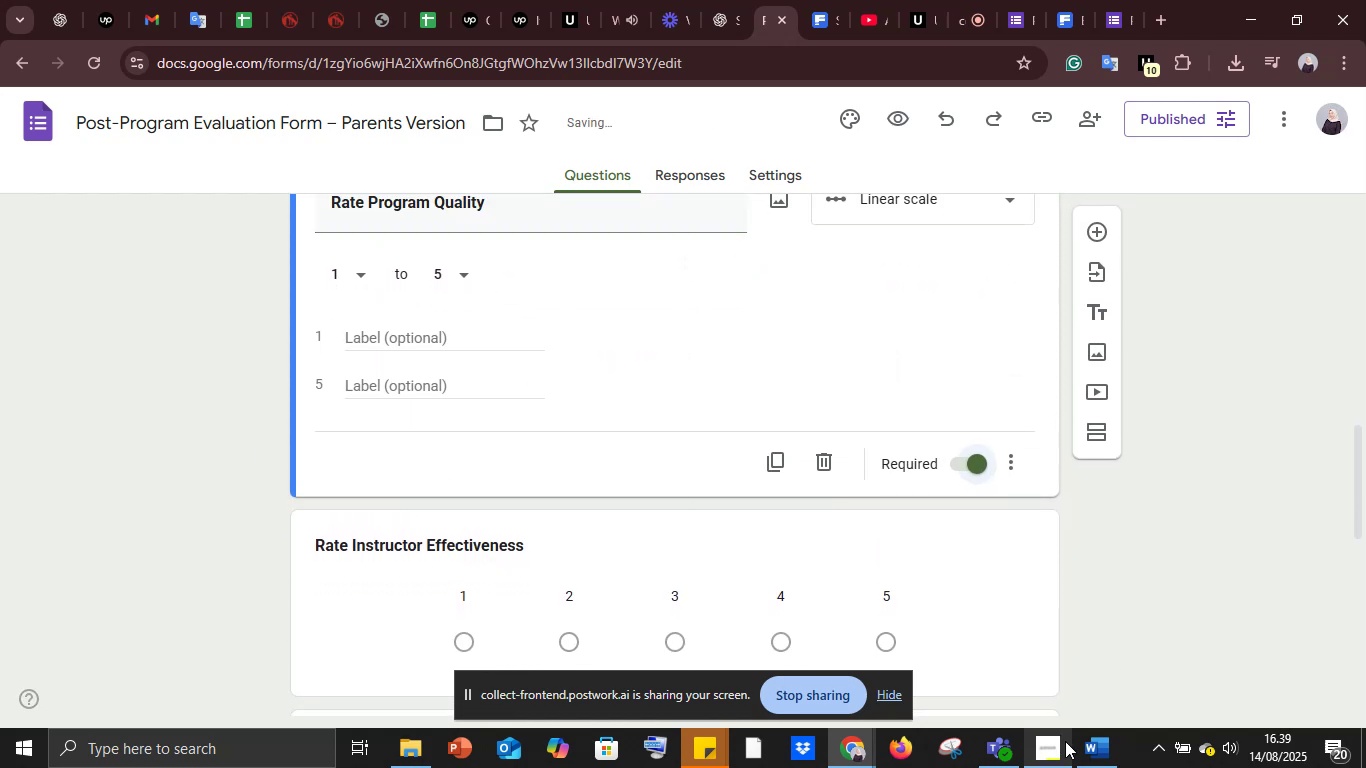 
left_click([1083, 743])
 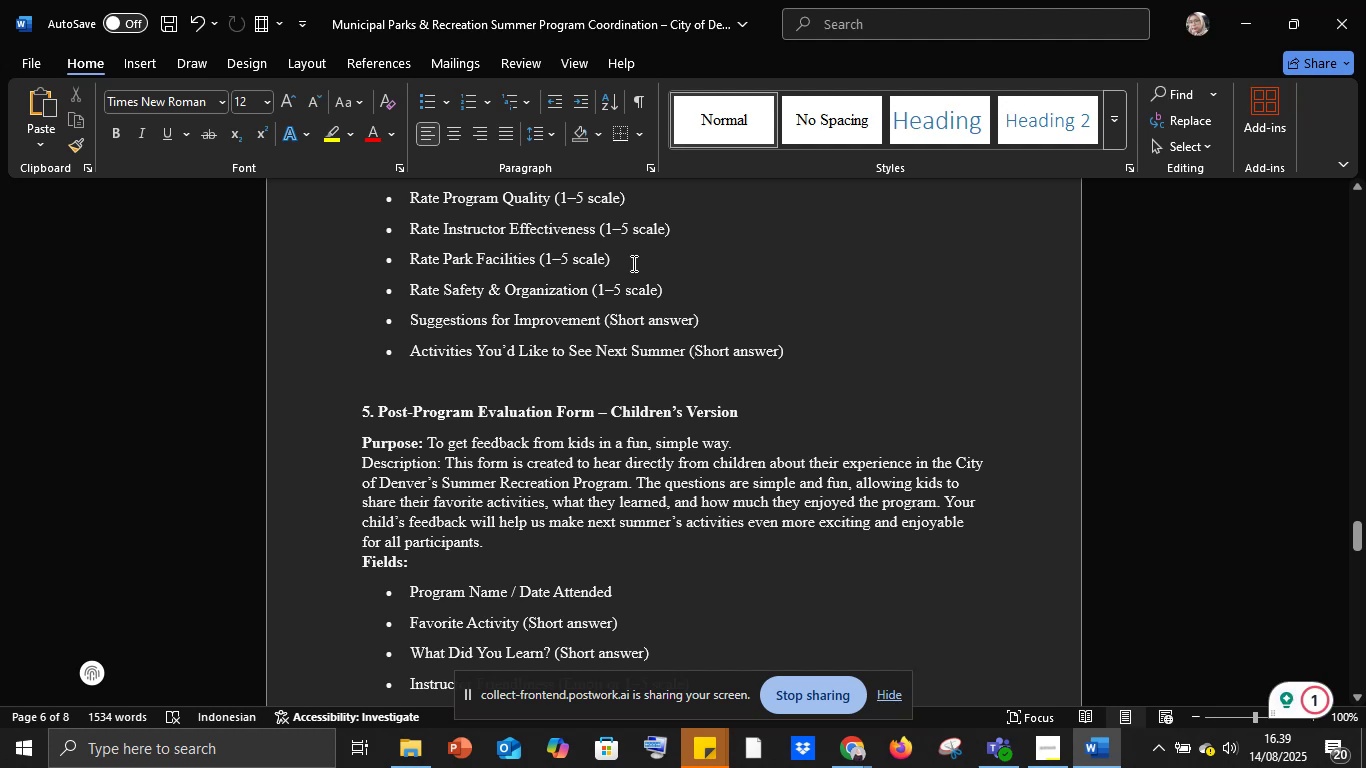 
left_click_drag(start_coordinate=[588, 195], to_coordinate=[622, 202])
 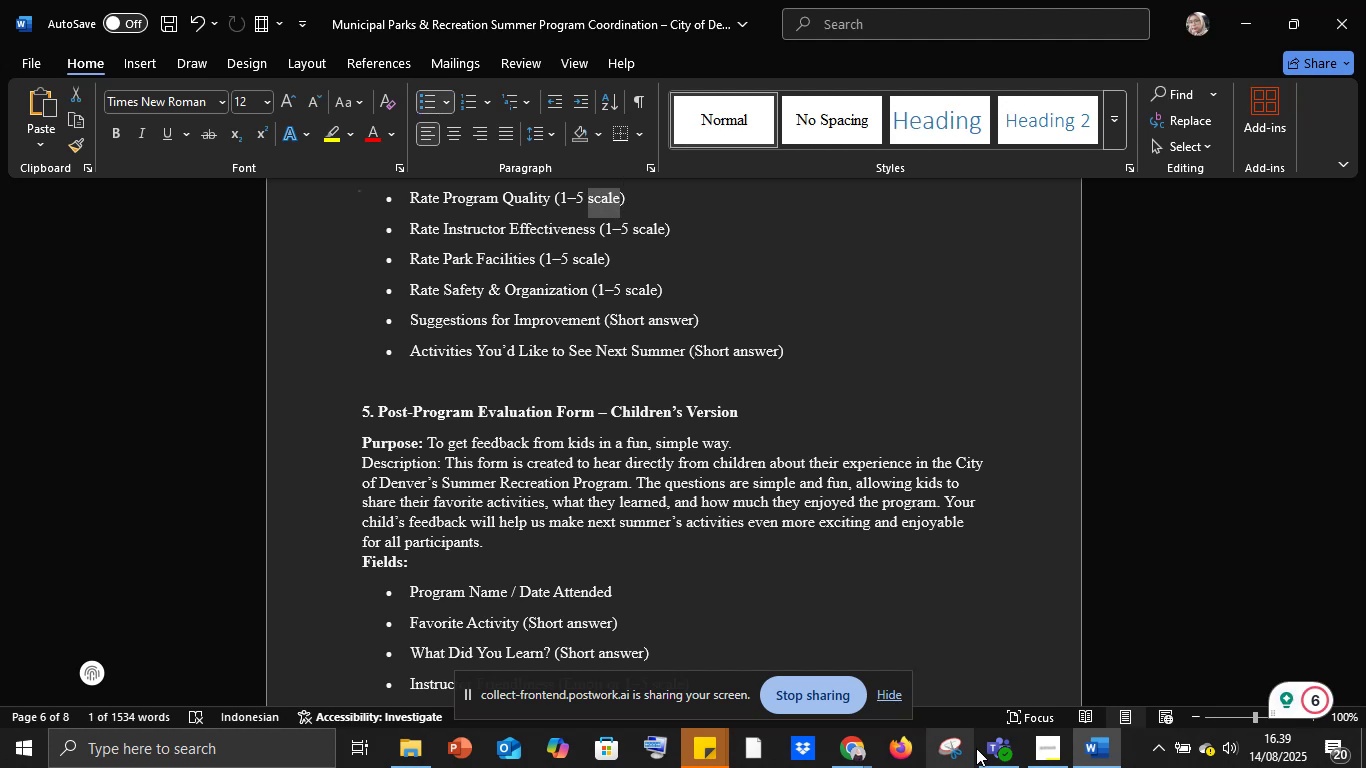 
left_click([855, 753])
 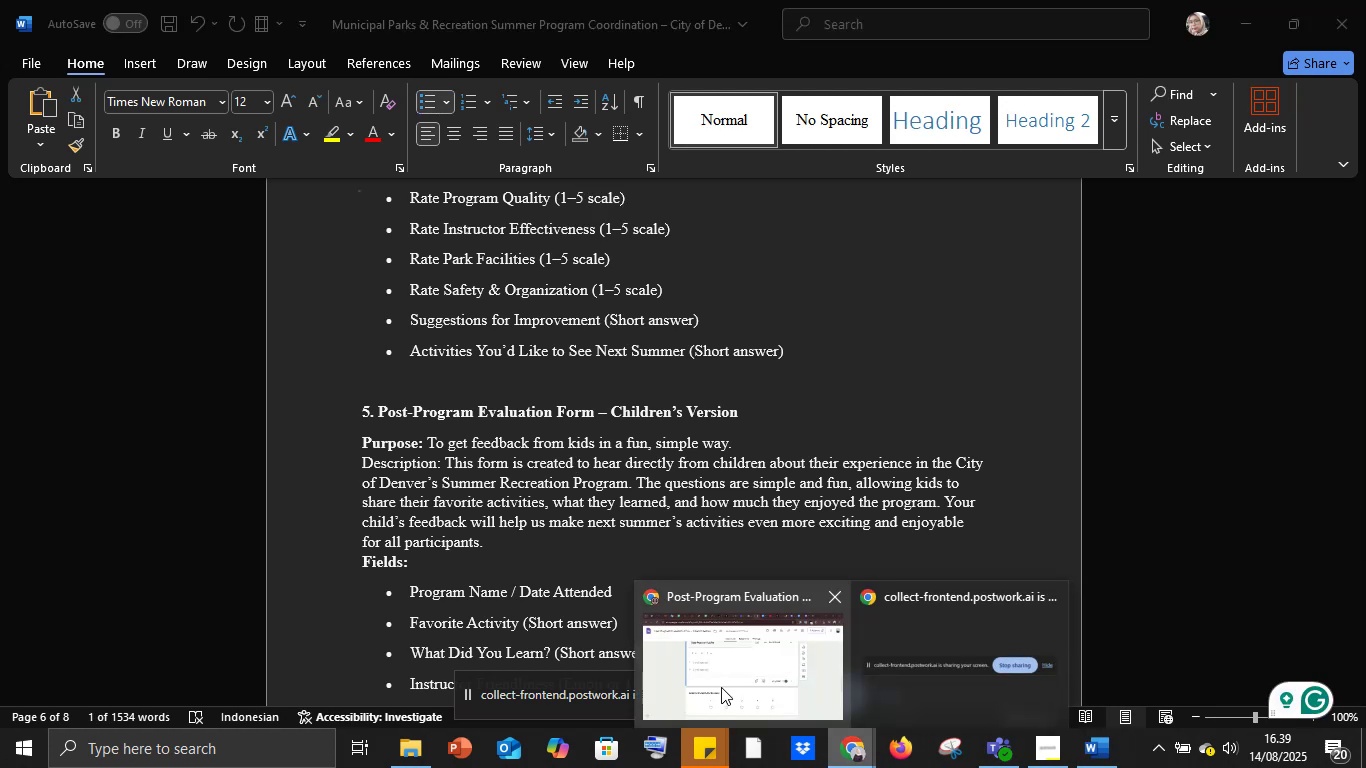 
left_click([721, 687])
 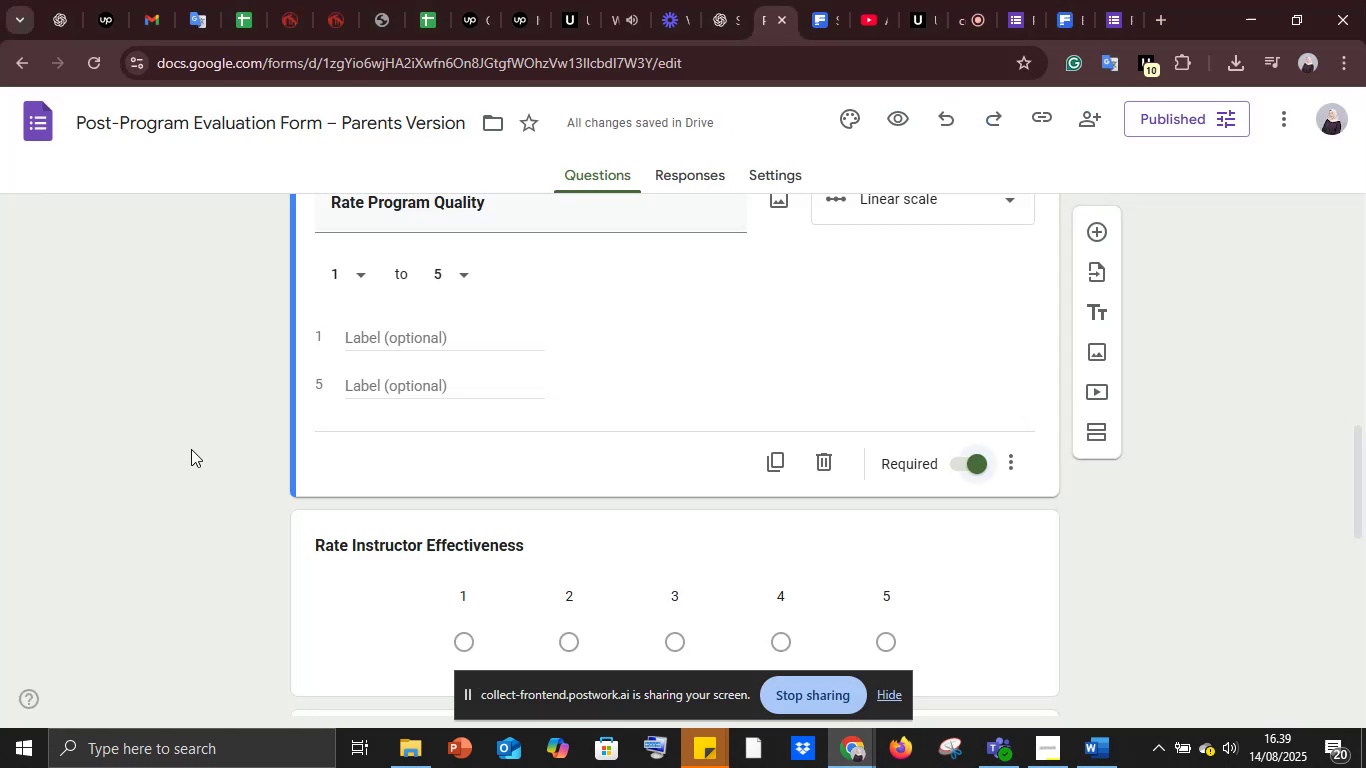 
left_click([186, 448])
 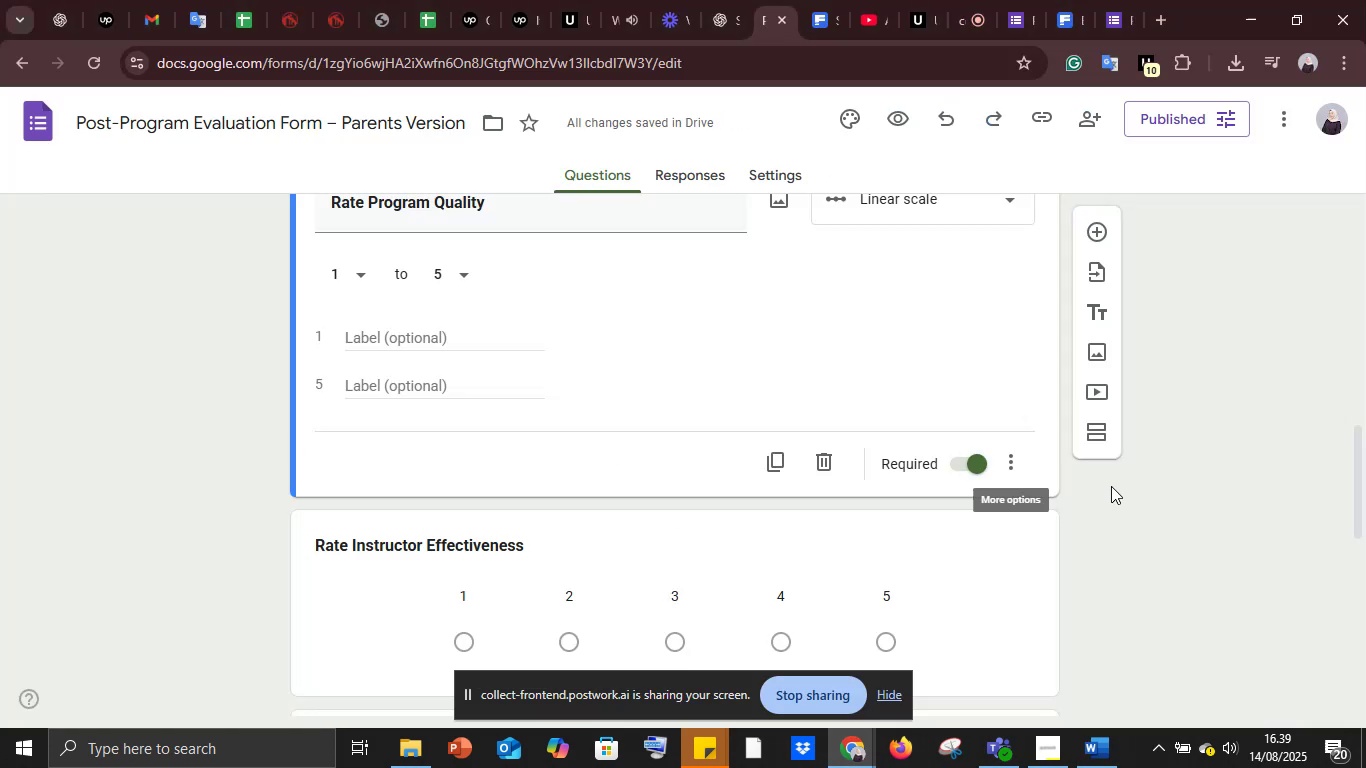 
scroll: coordinate [1065, 531], scroll_direction: down, amount: 3.0
 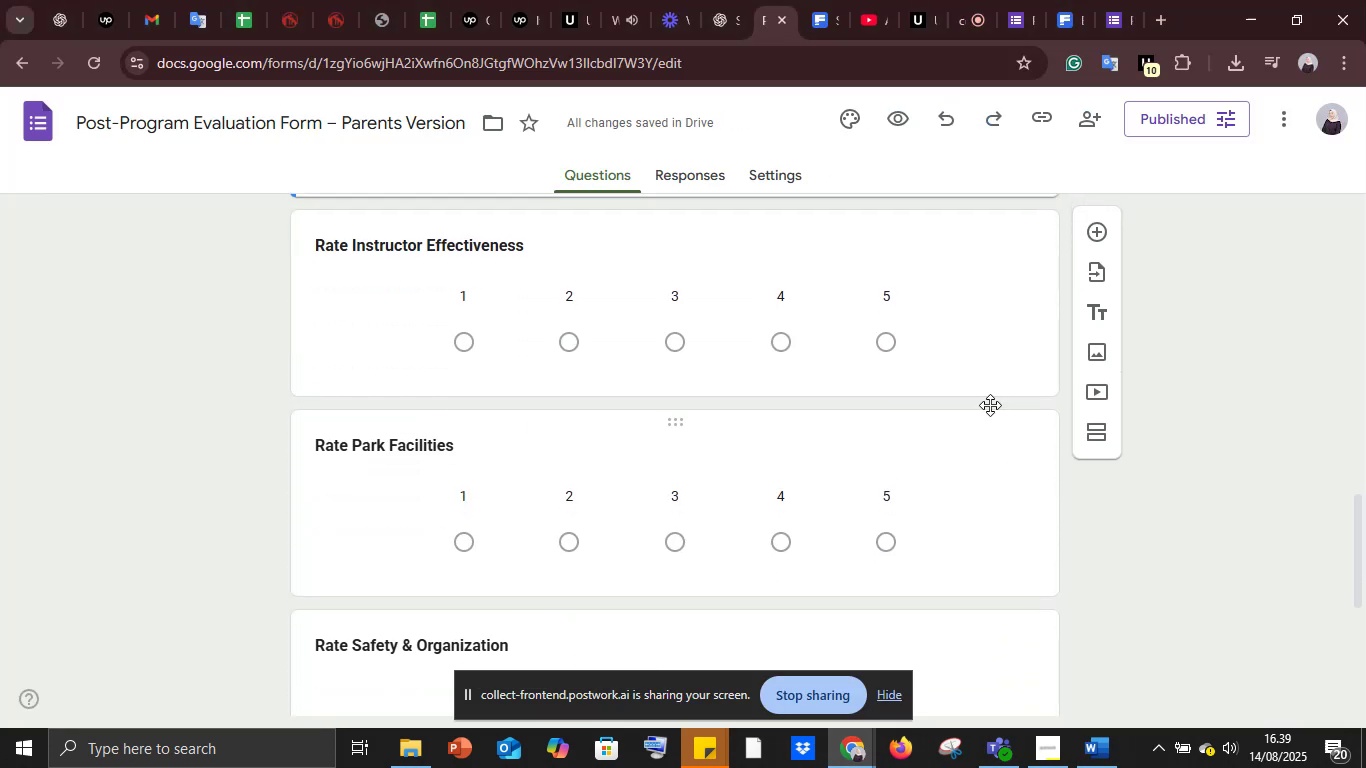 
left_click([986, 347])
 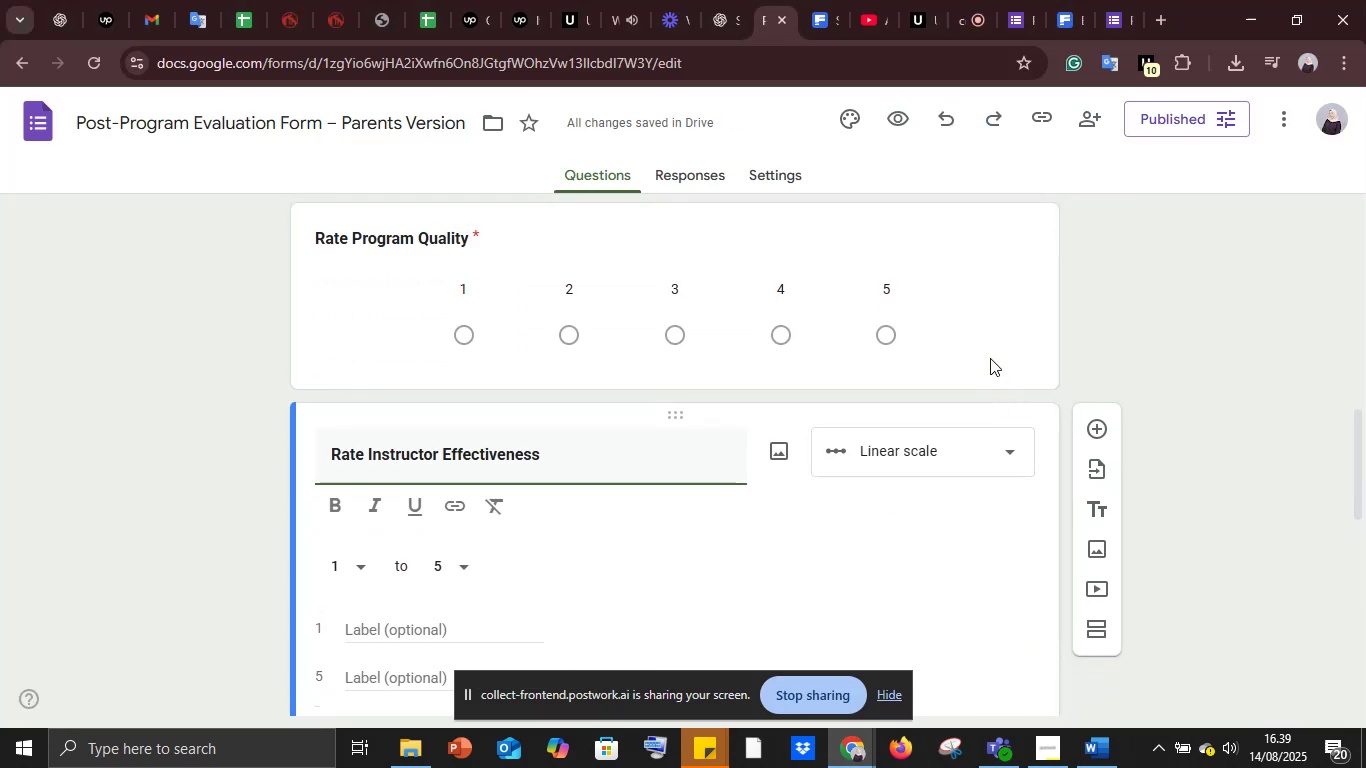 
left_click([983, 318])
 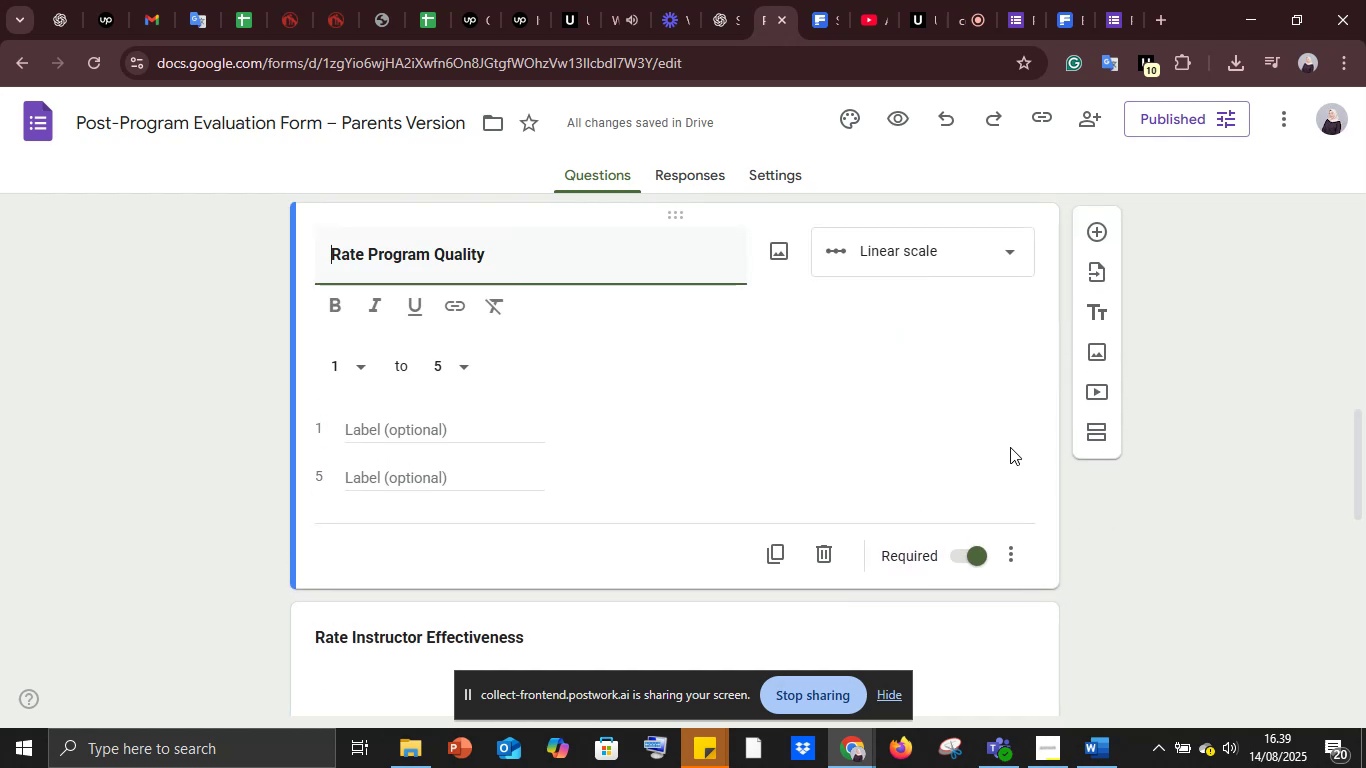 
scroll: coordinate [1005, 450], scroll_direction: down, amount: 3.0
 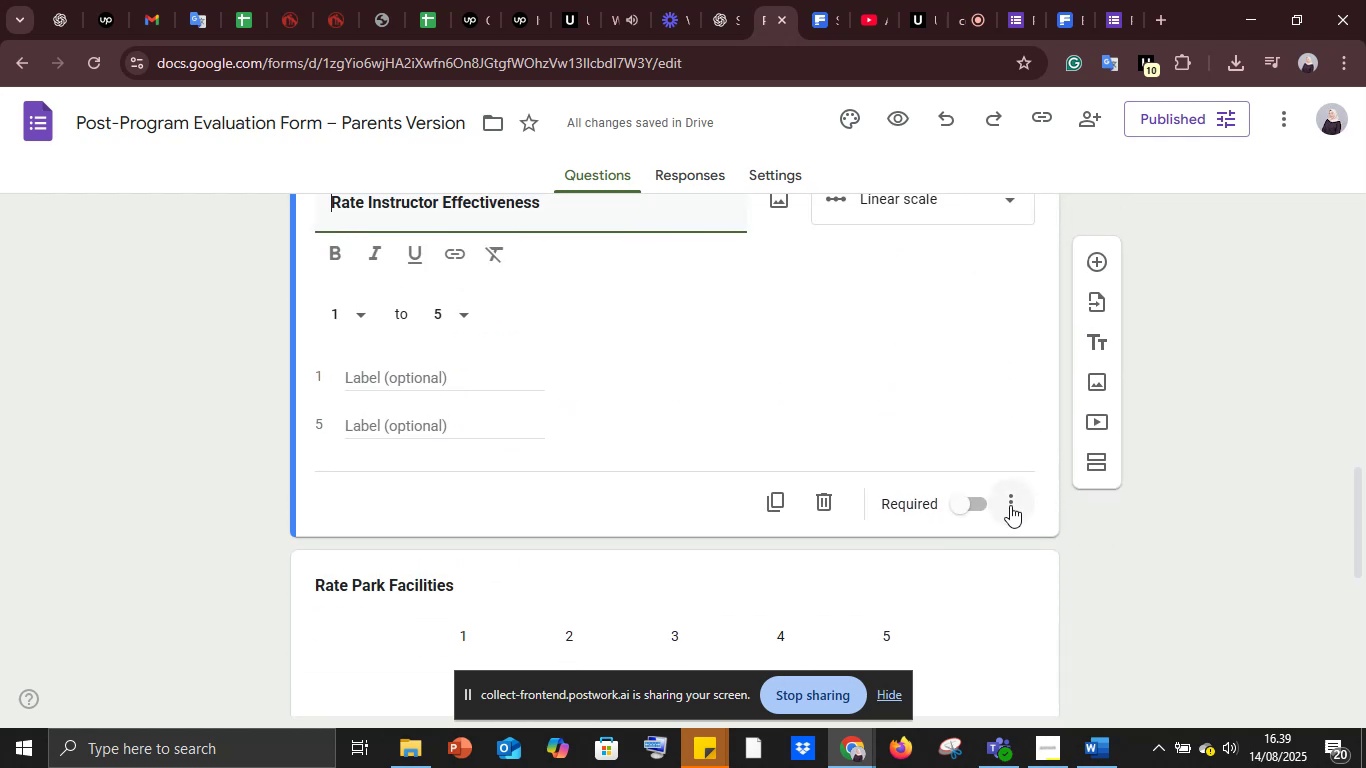 
left_click([969, 498])
 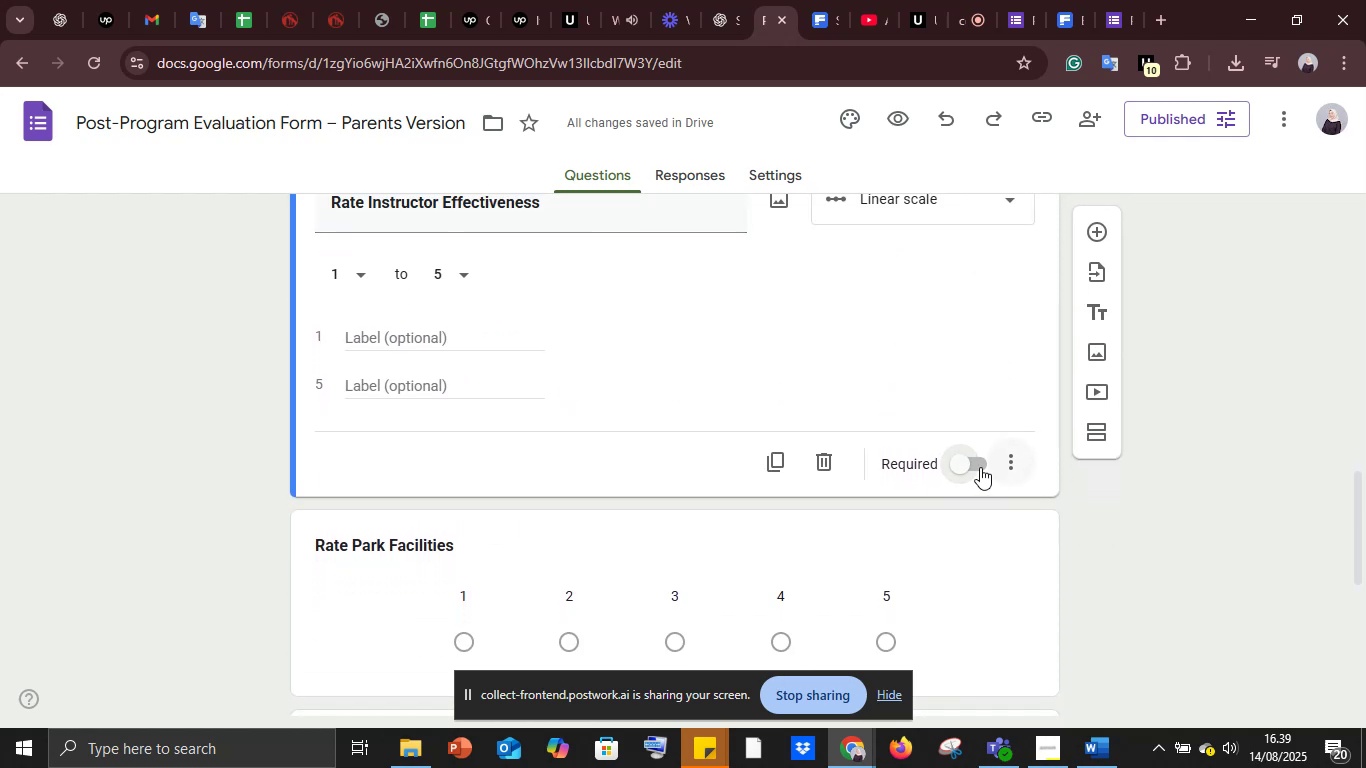 
left_click([965, 465])
 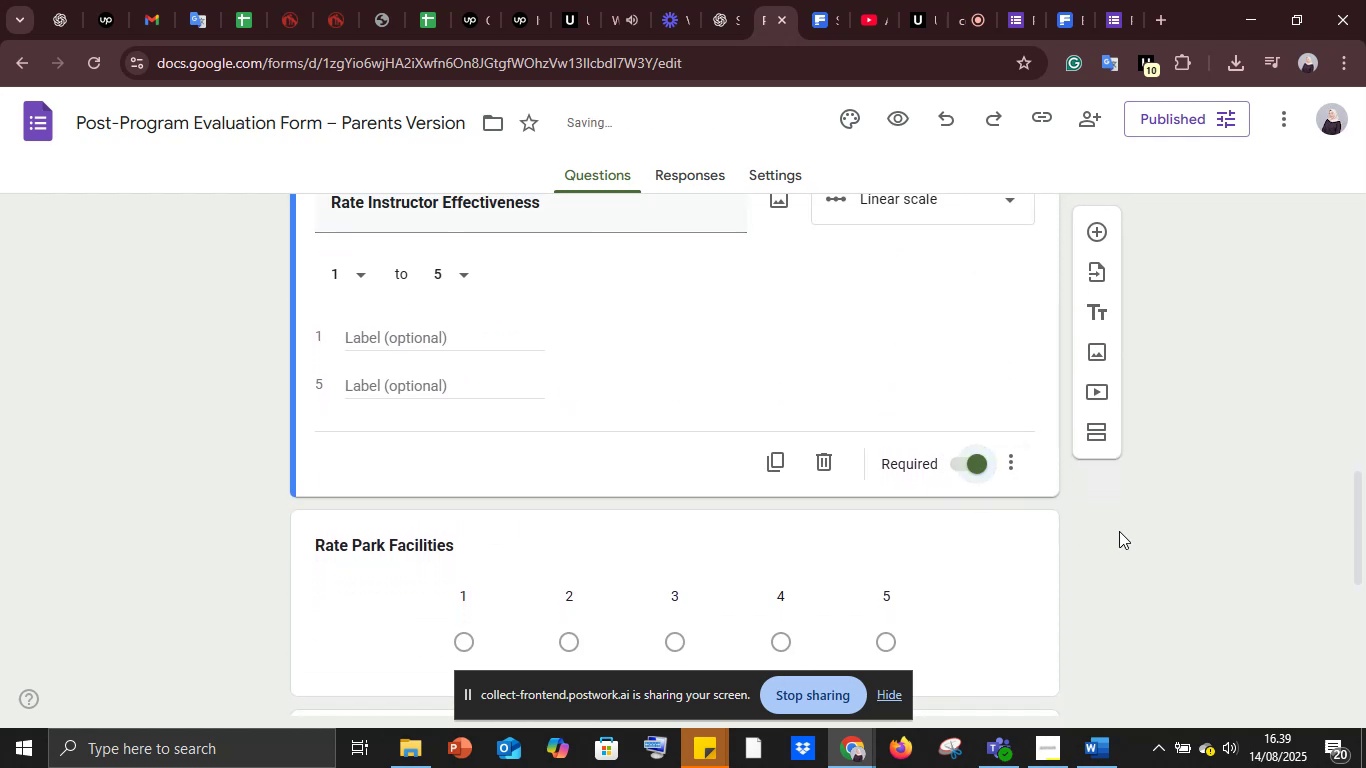 
left_click([1119, 531])
 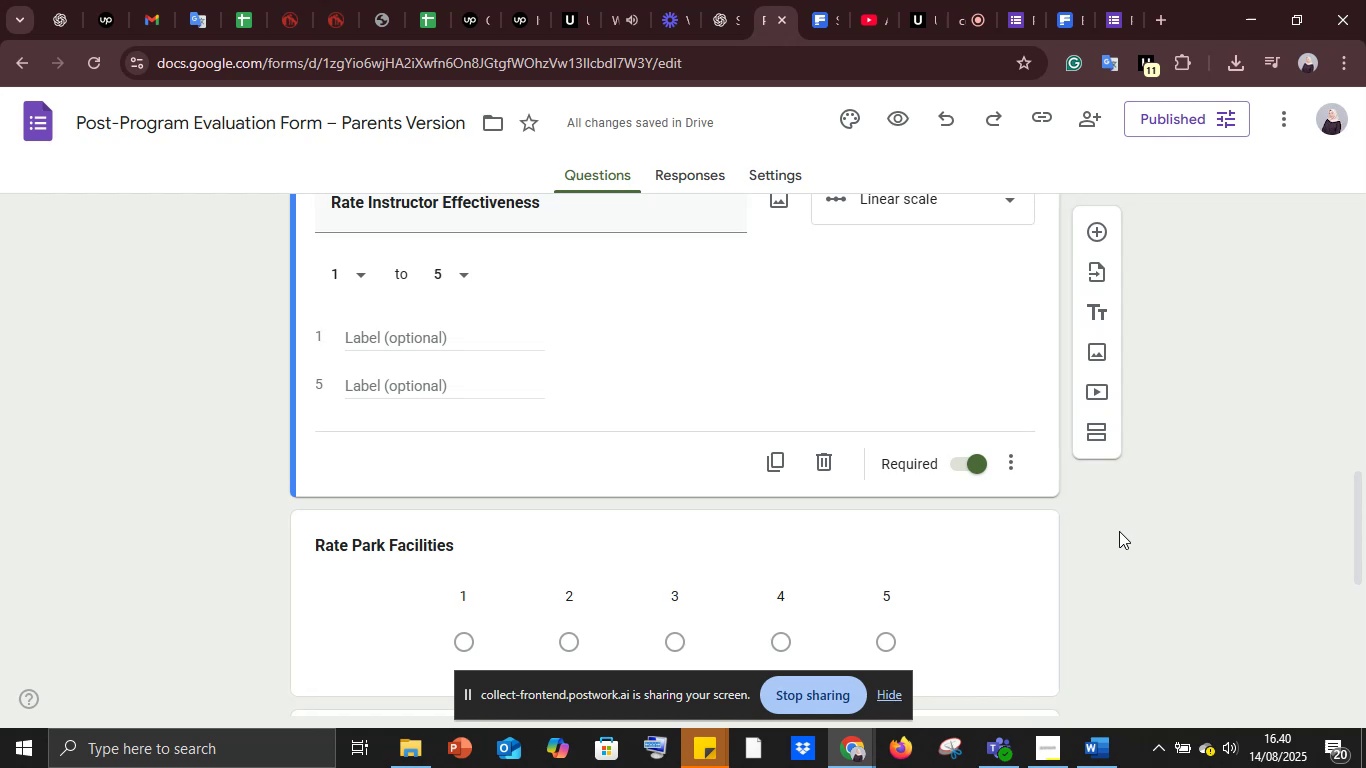 
wait(46.04)
 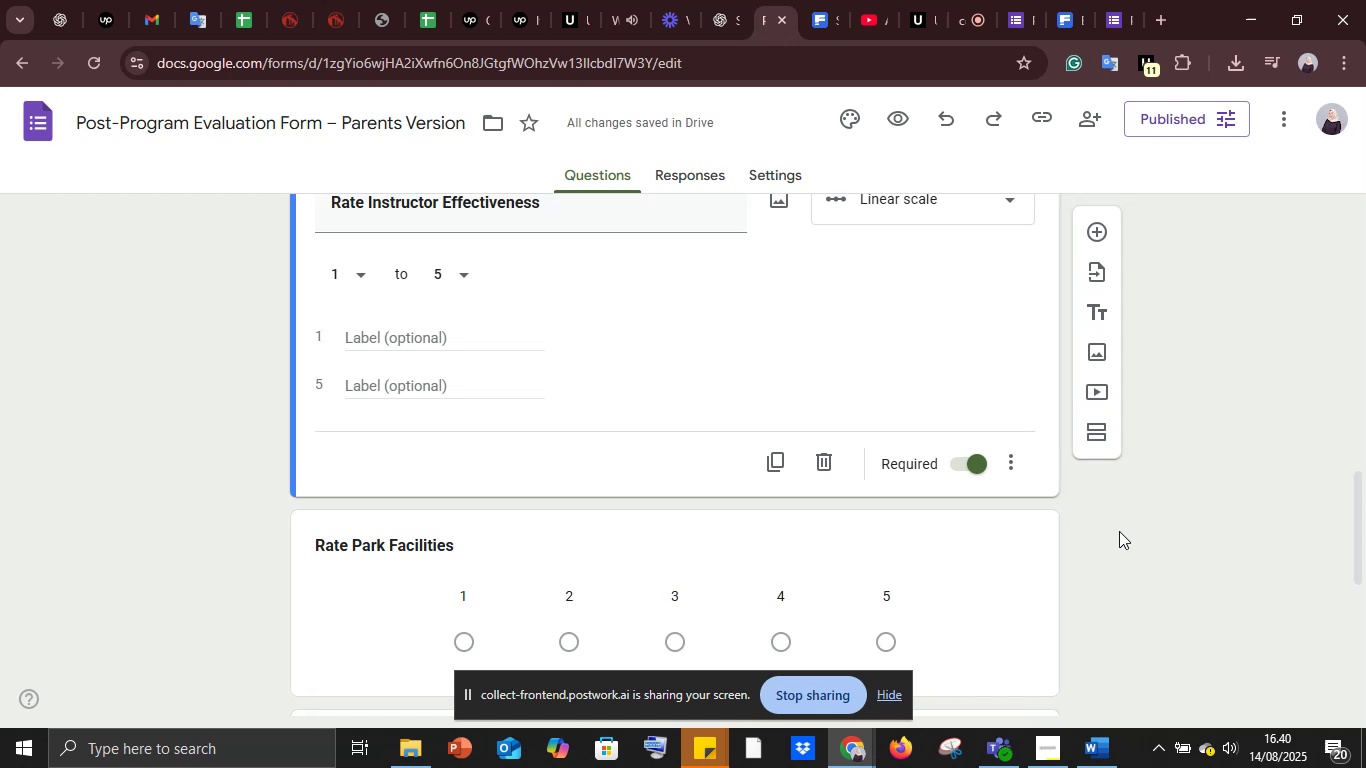 
left_click([221, 394])
 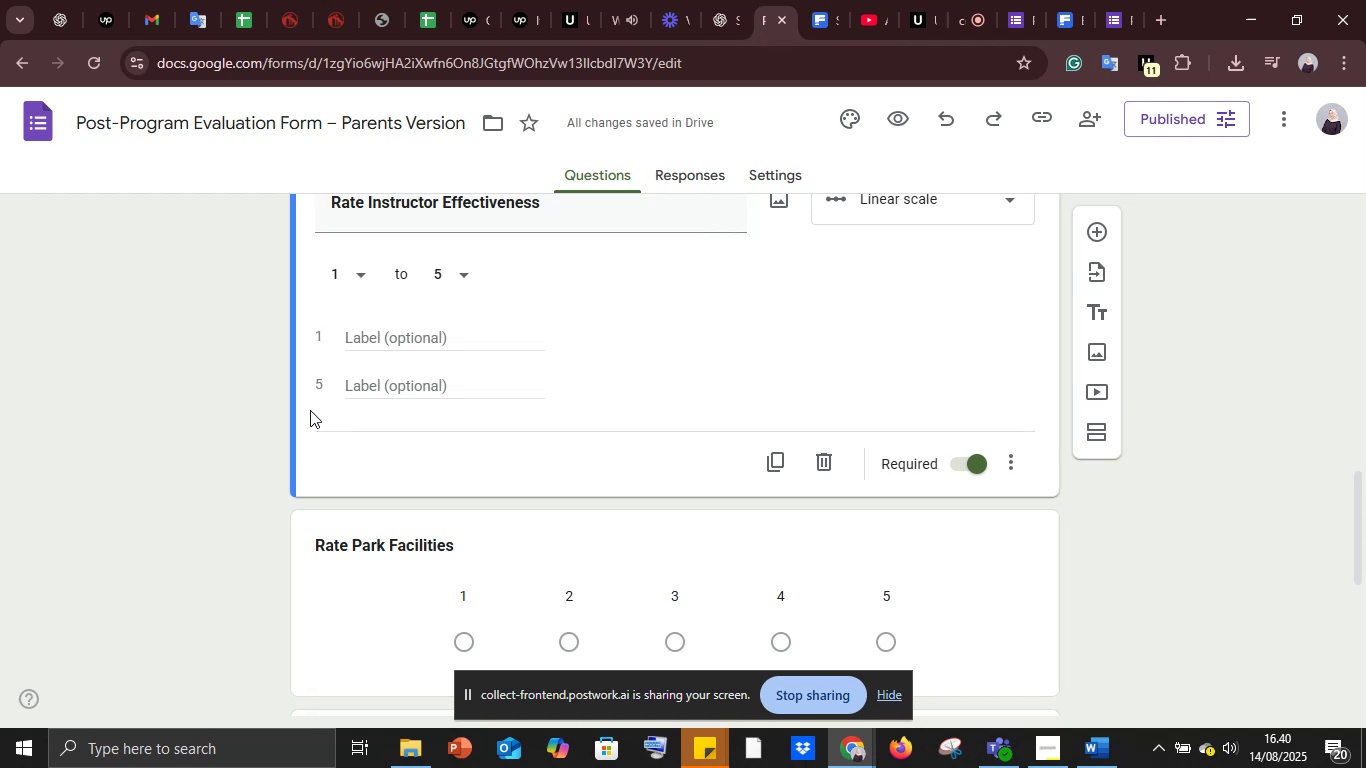 
scroll: coordinate [317, 418], scroll_direction: down, amount: 2.0
 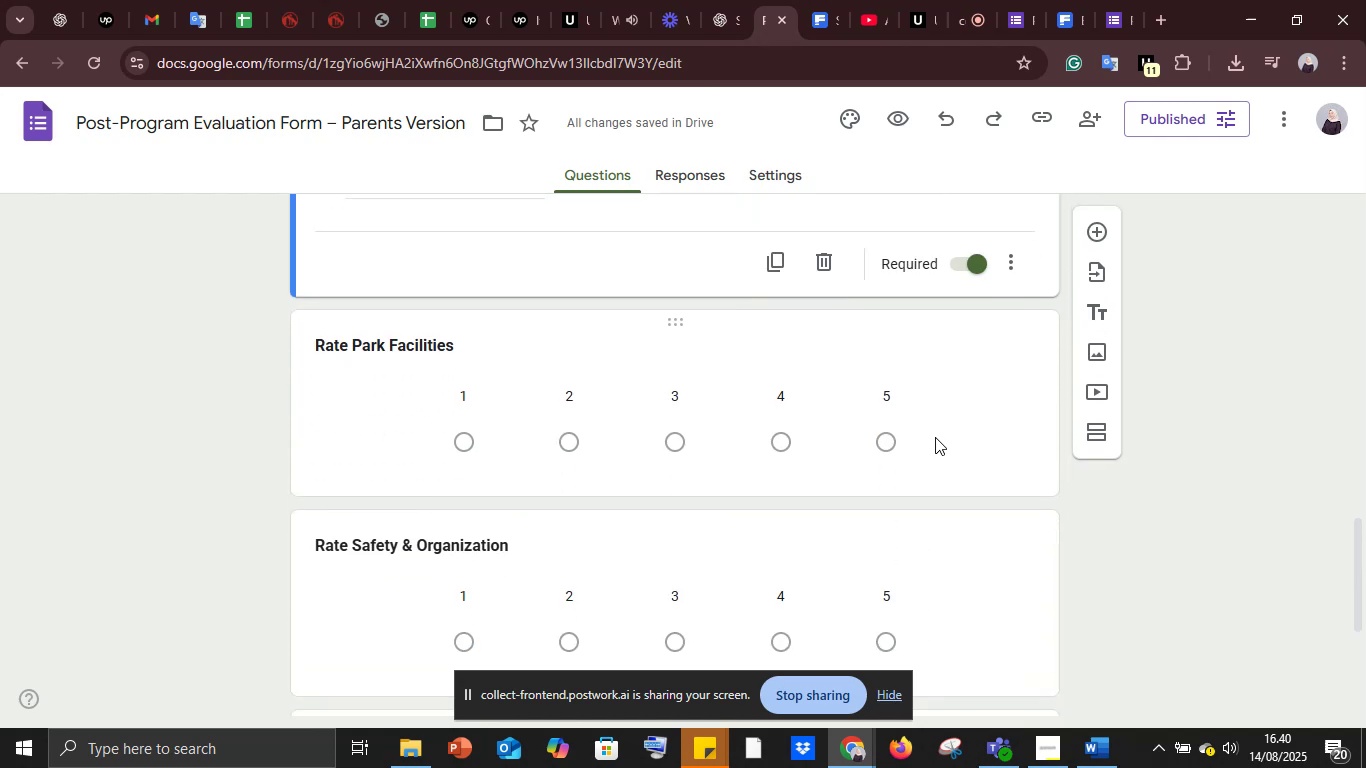 
left_click([947, 438])
 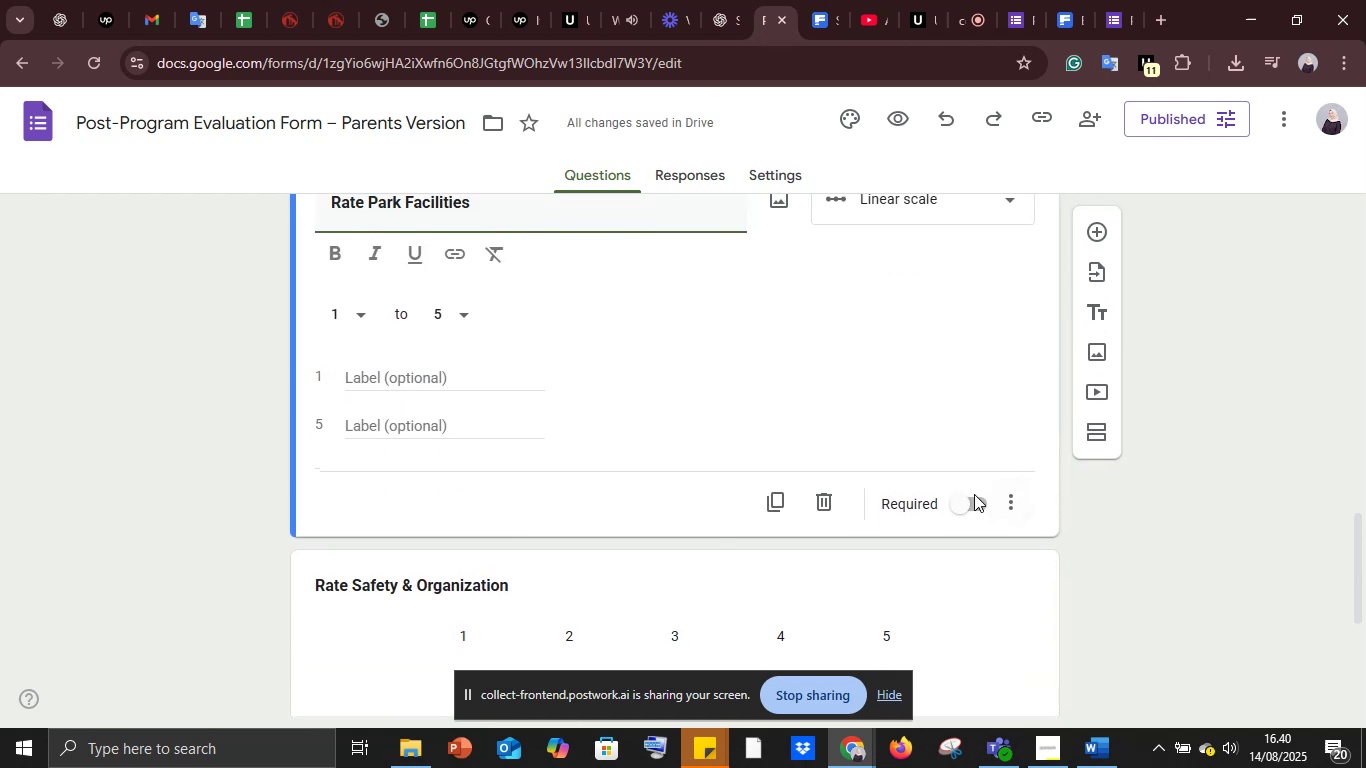 
left_click([972, 501])
 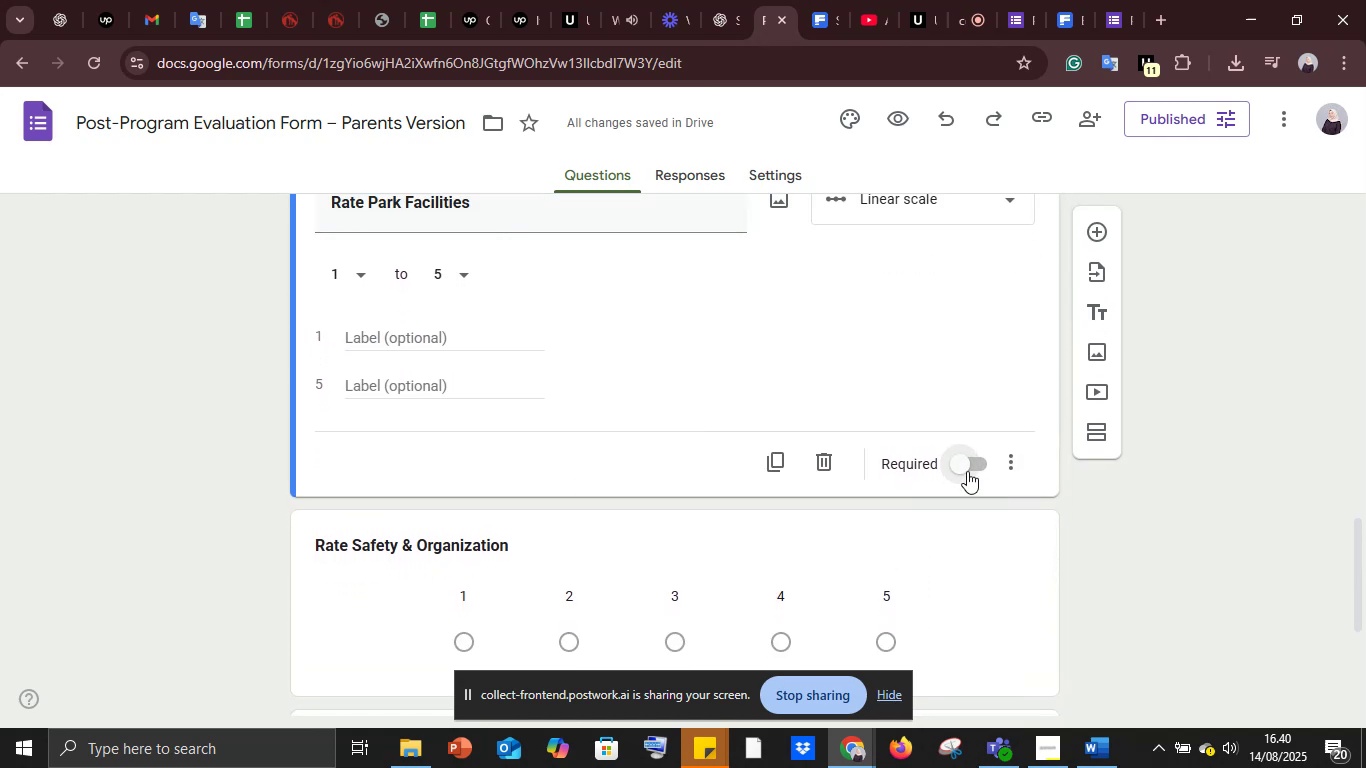 
left_click([964, 466])
 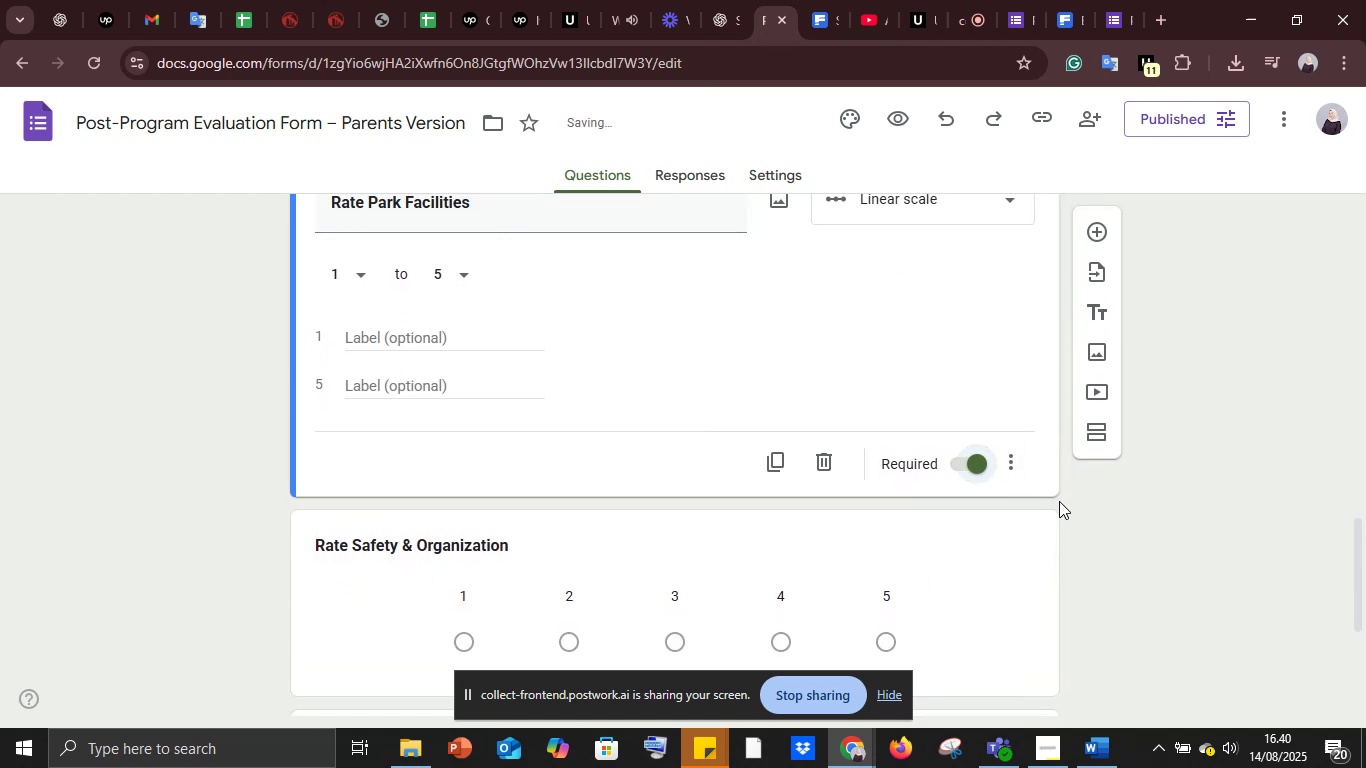 
left_click([1059, 501])
 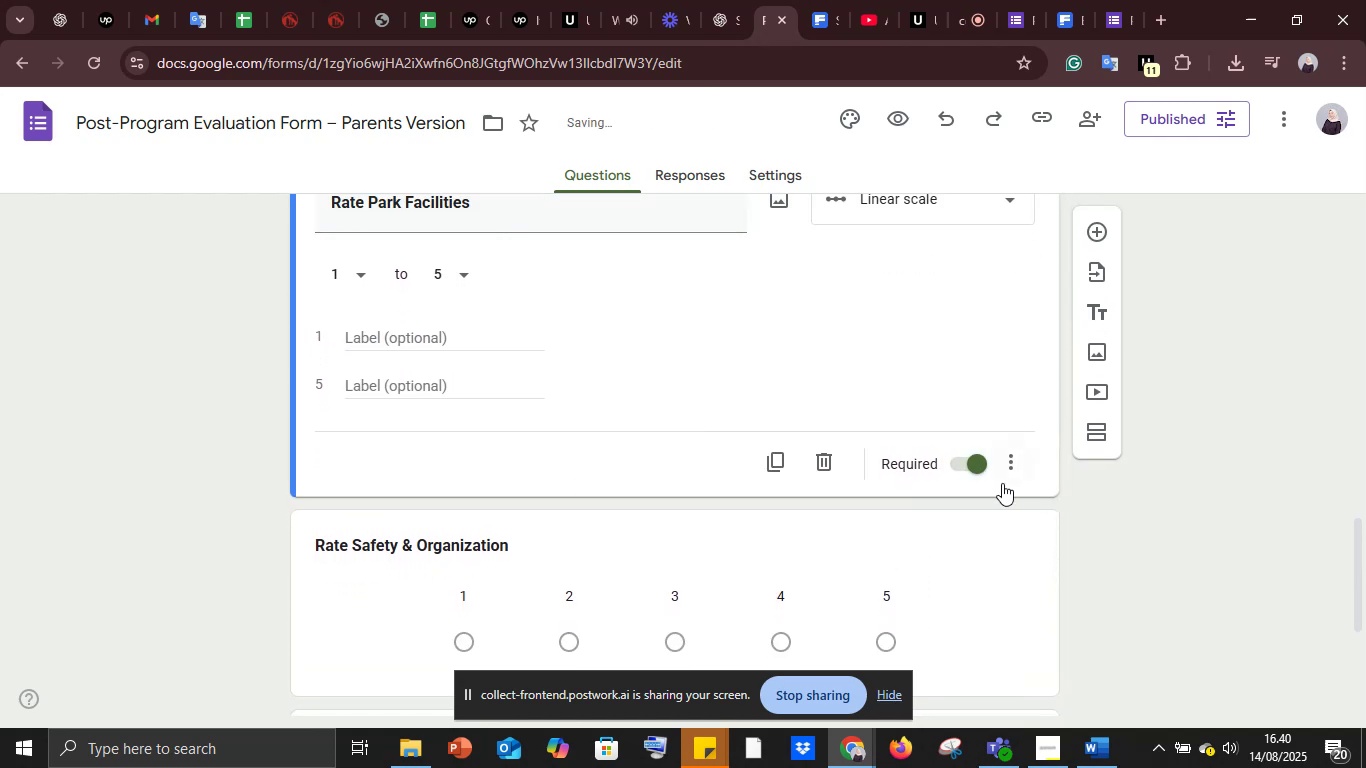 
scroll: coordinate [986, 482], scroll_direction: down, amount: 5.0
 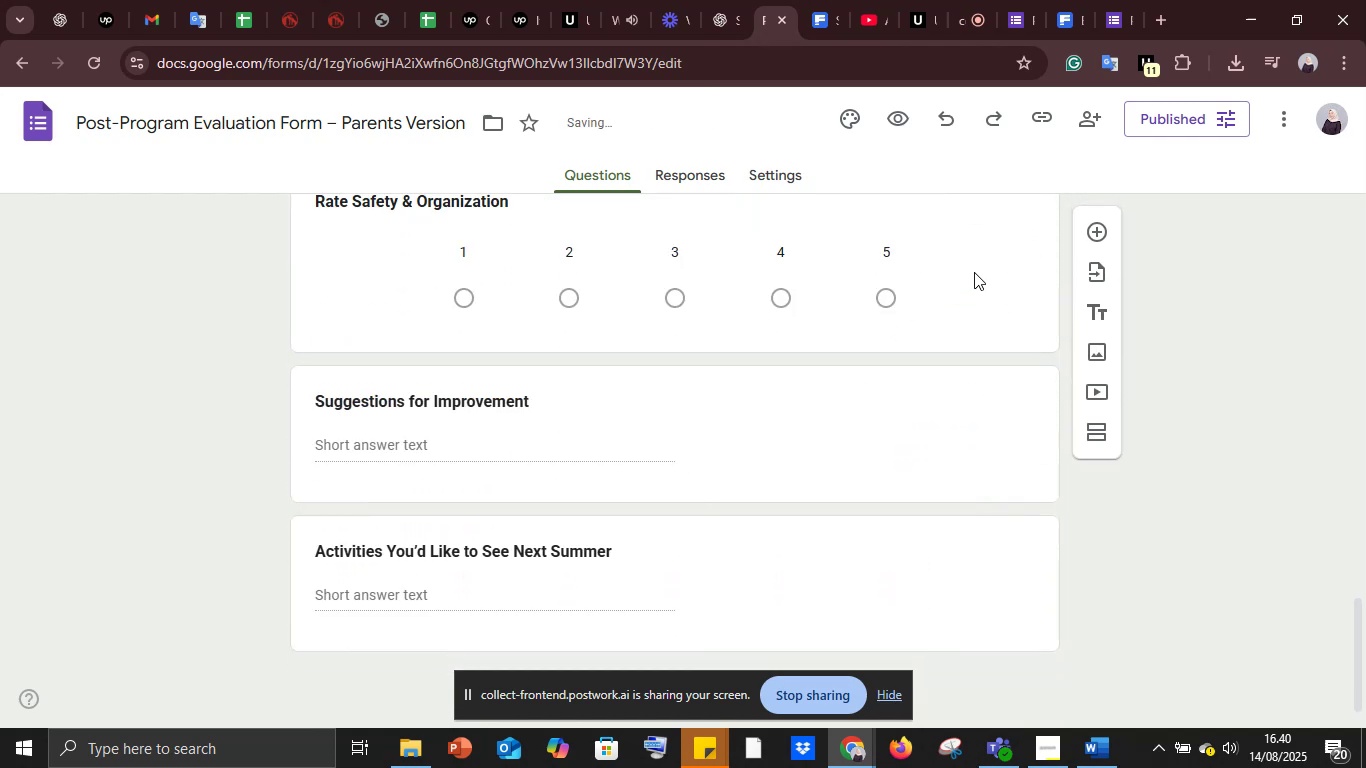 
left_click([974, 271])
 